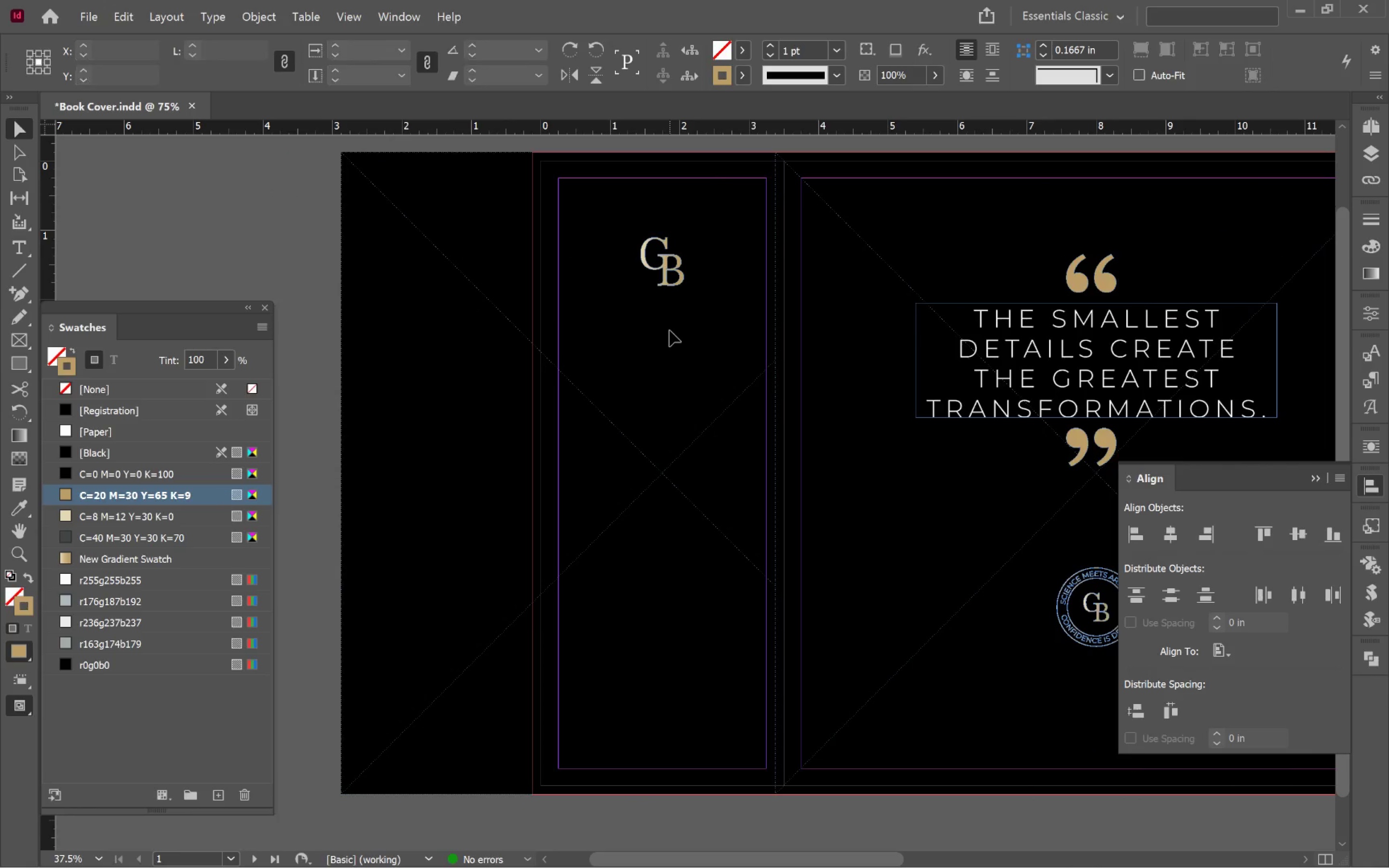 
hold_key(key=ControlLeft, duration=1.06)
 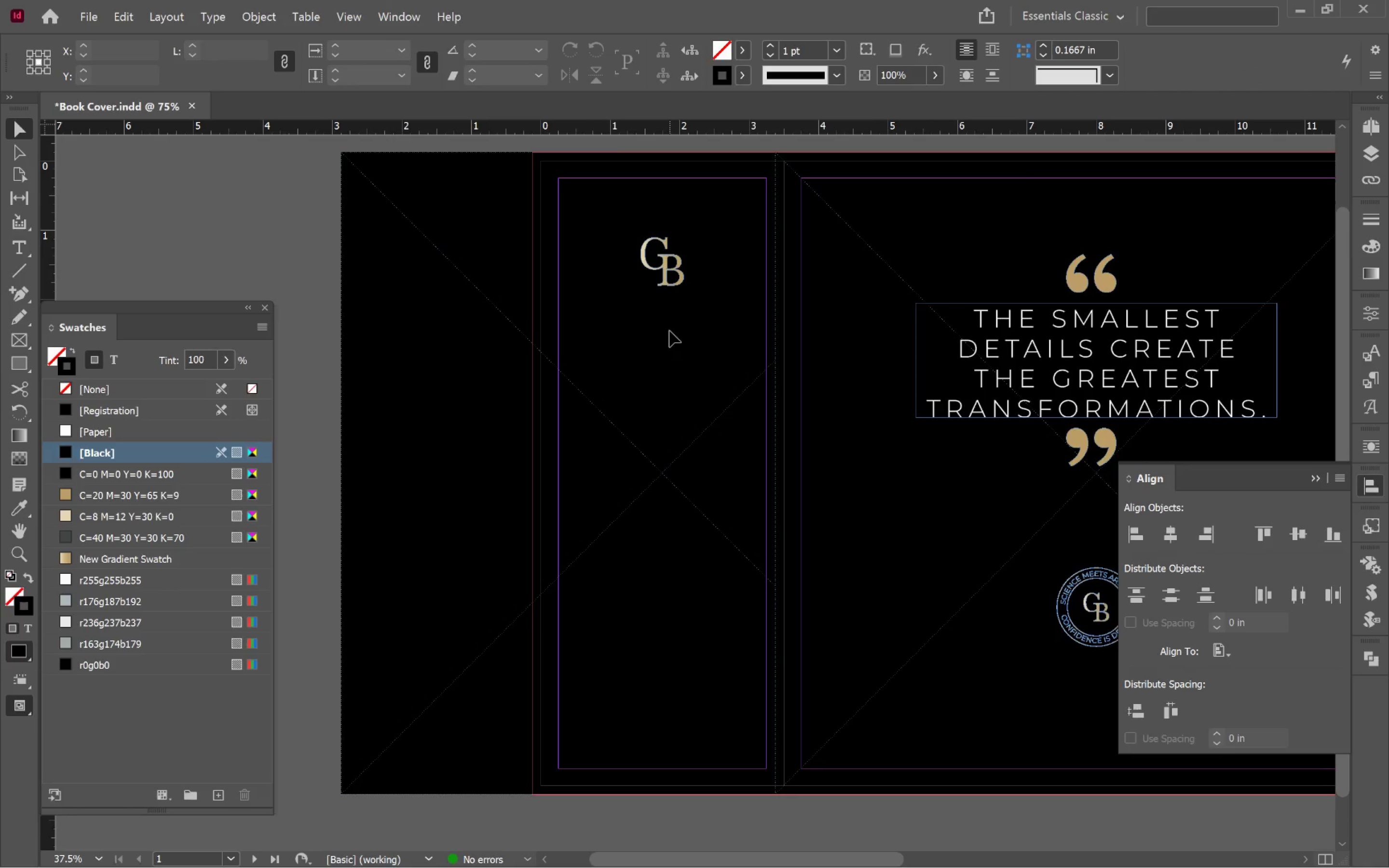 
hold_key(key=ShiftLeft, duration=0.54)
 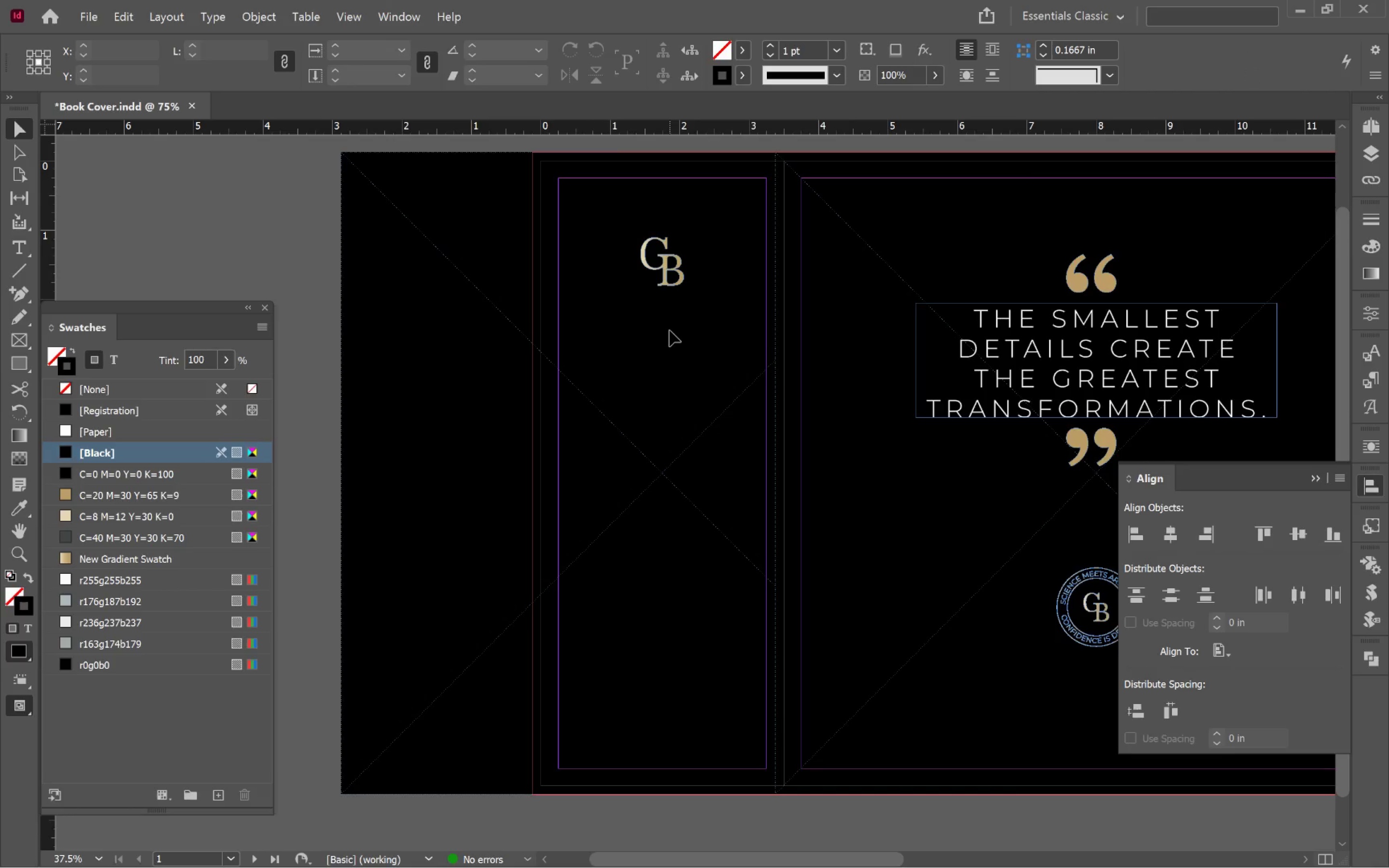 
left_click([669, 330])
 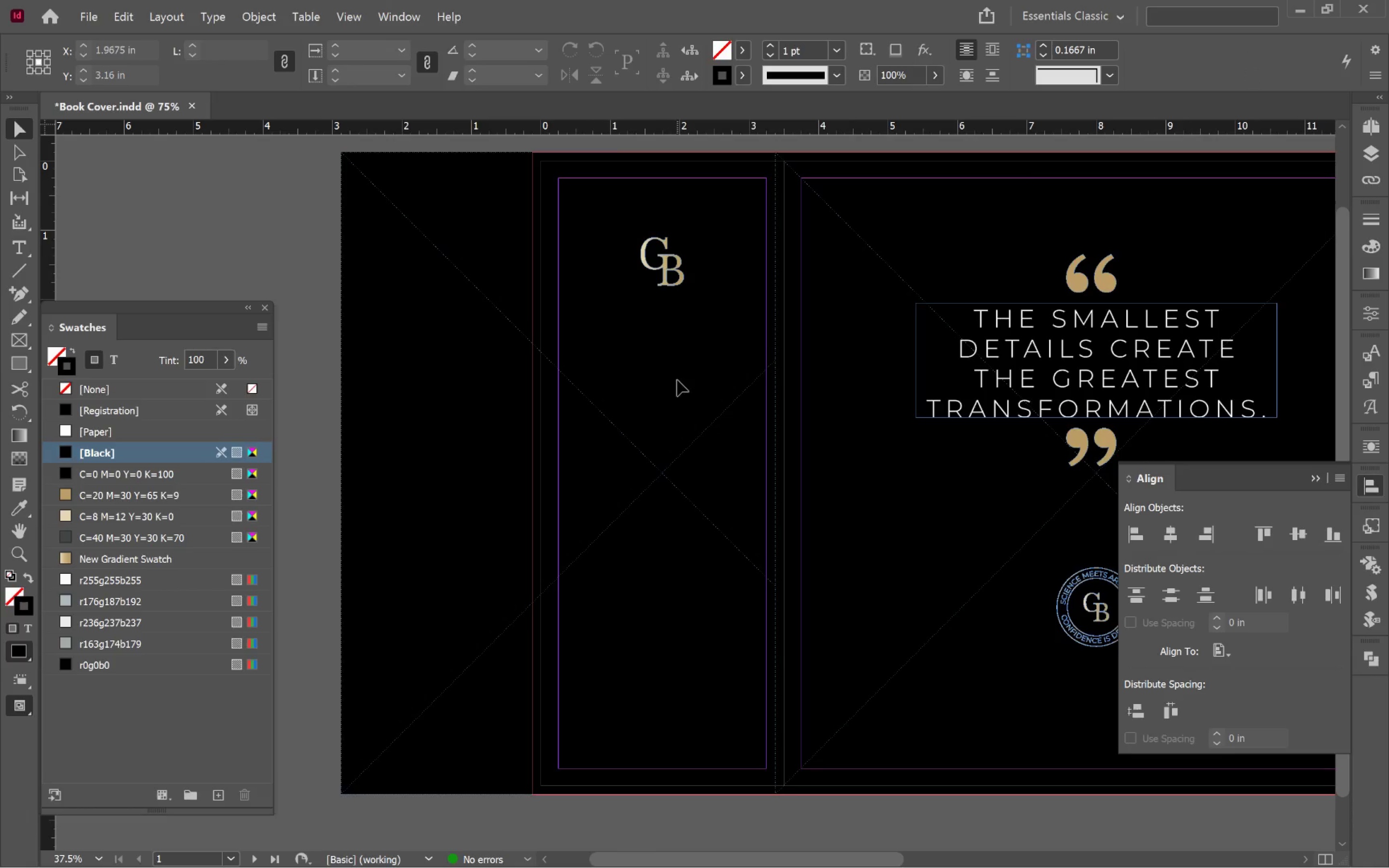 
double_click([677, 380])
 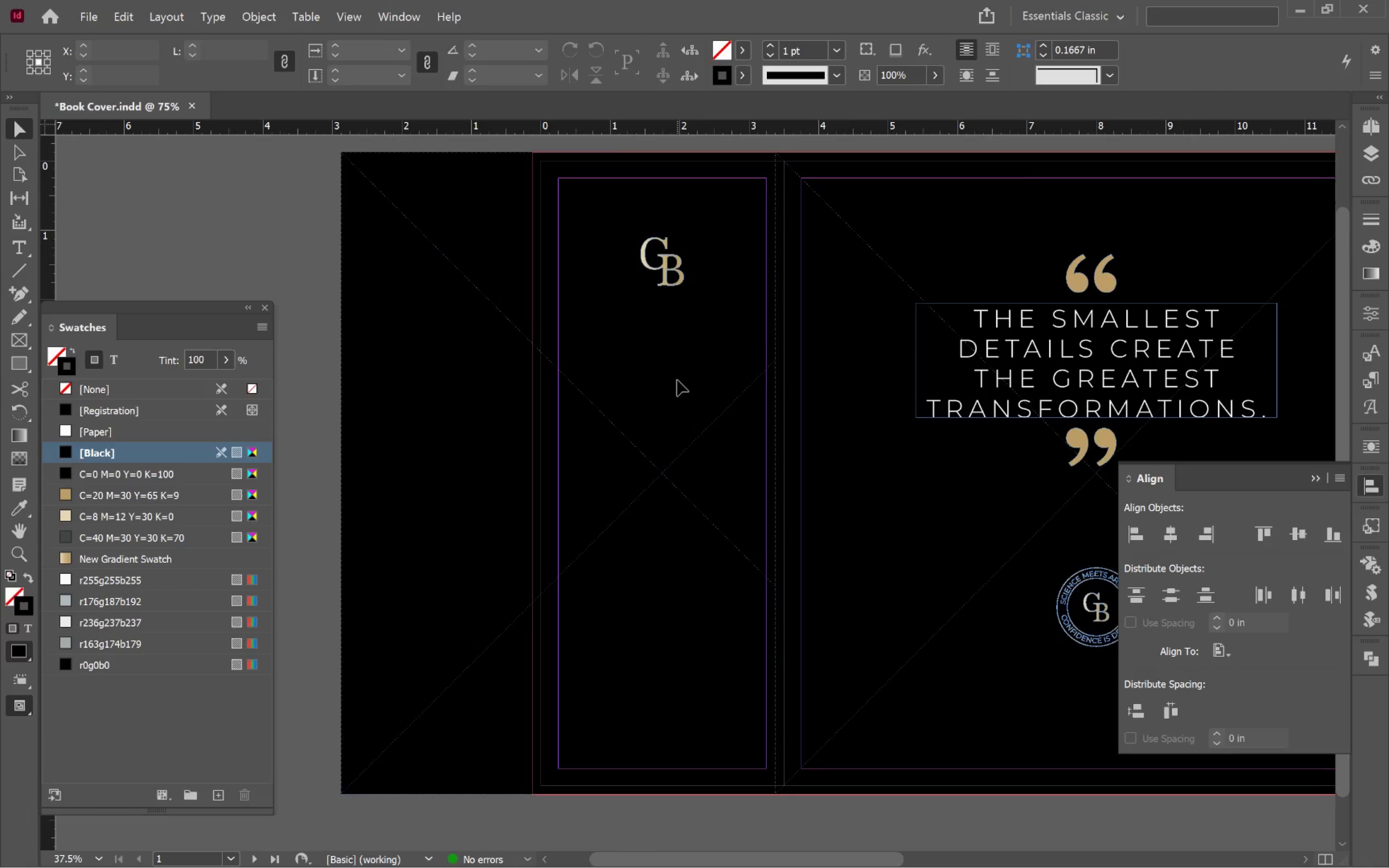 
key(Alt+Control+Shift+V)
 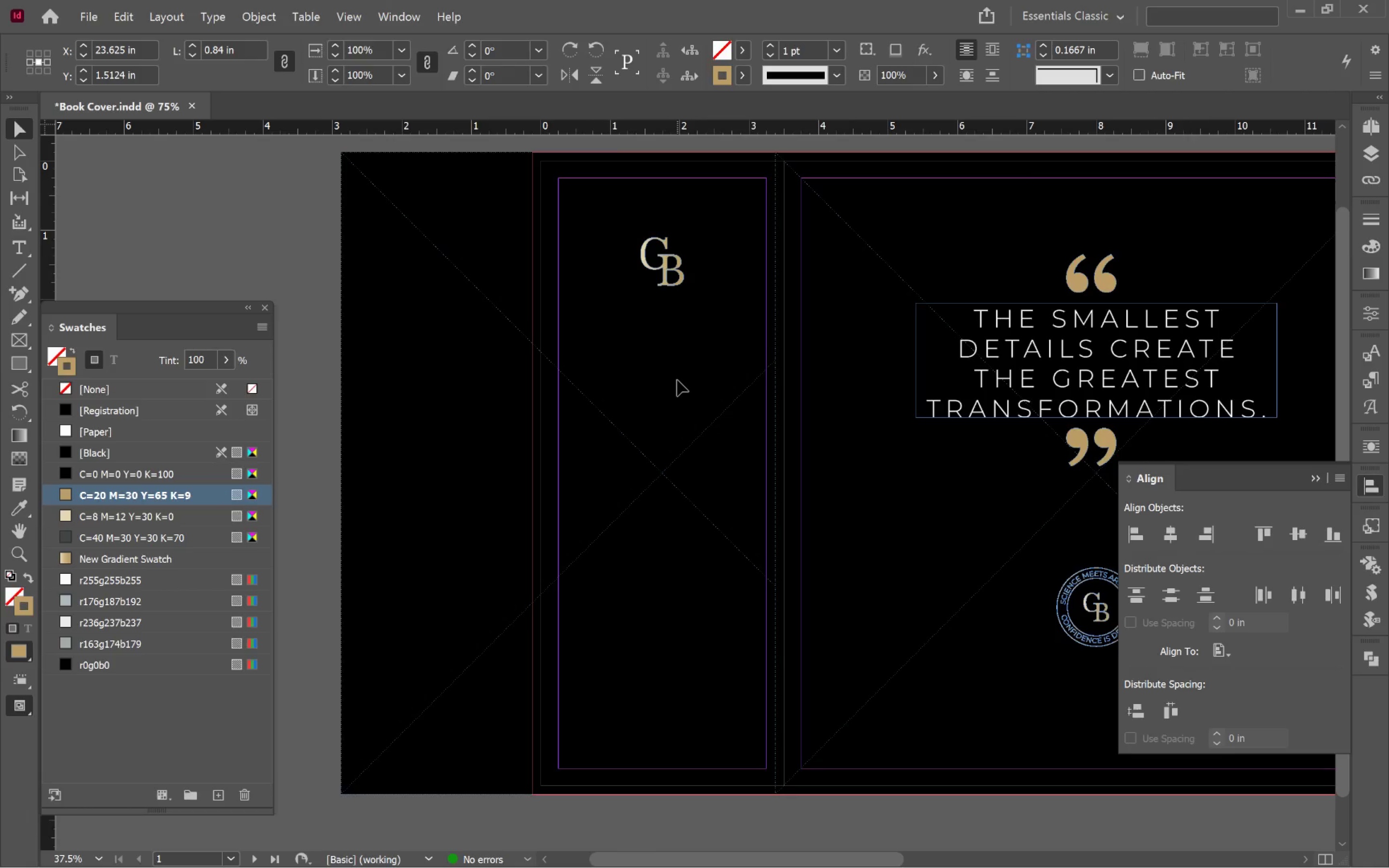 
key(Control+Z)
 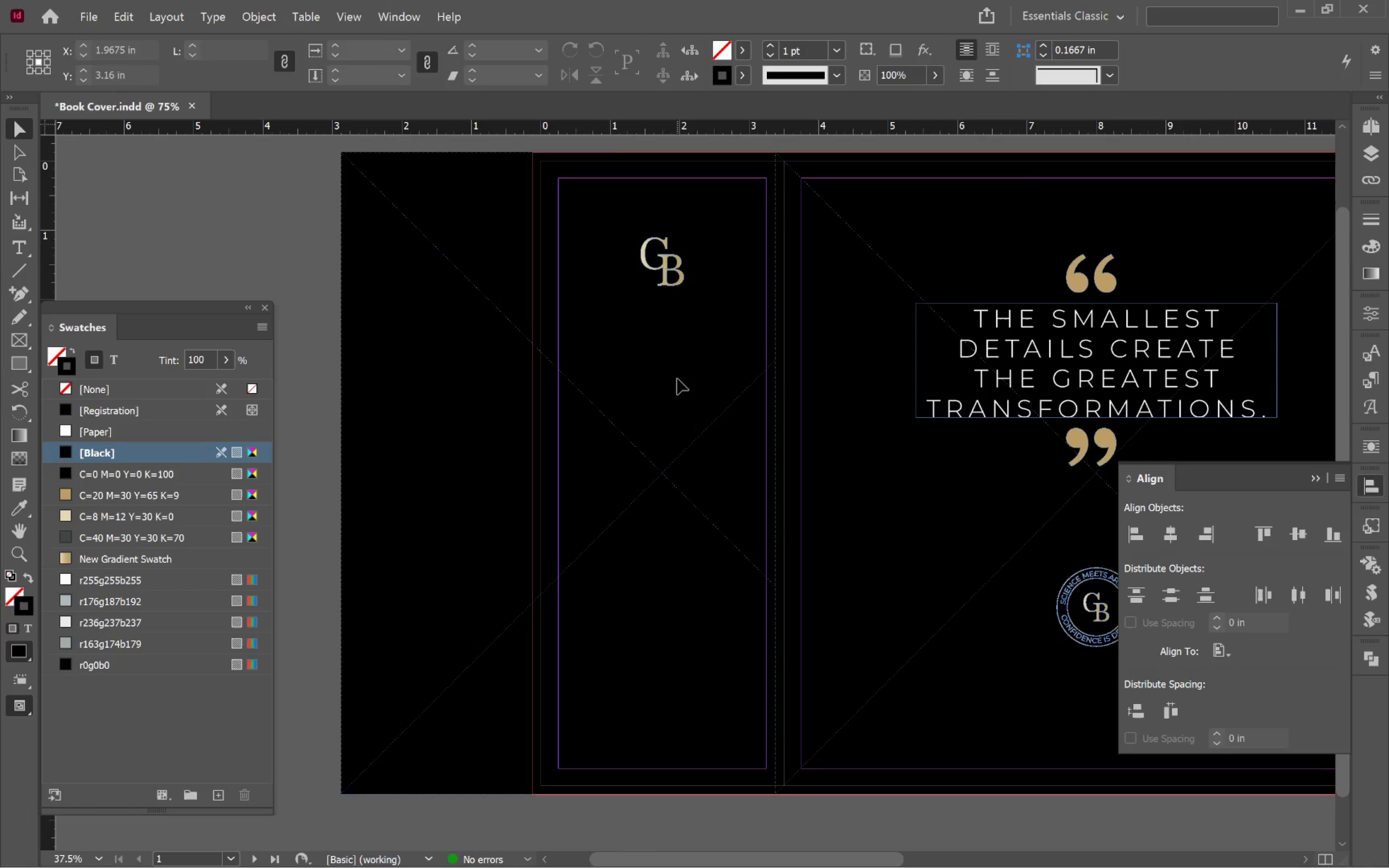 
left_click([675, 365])
 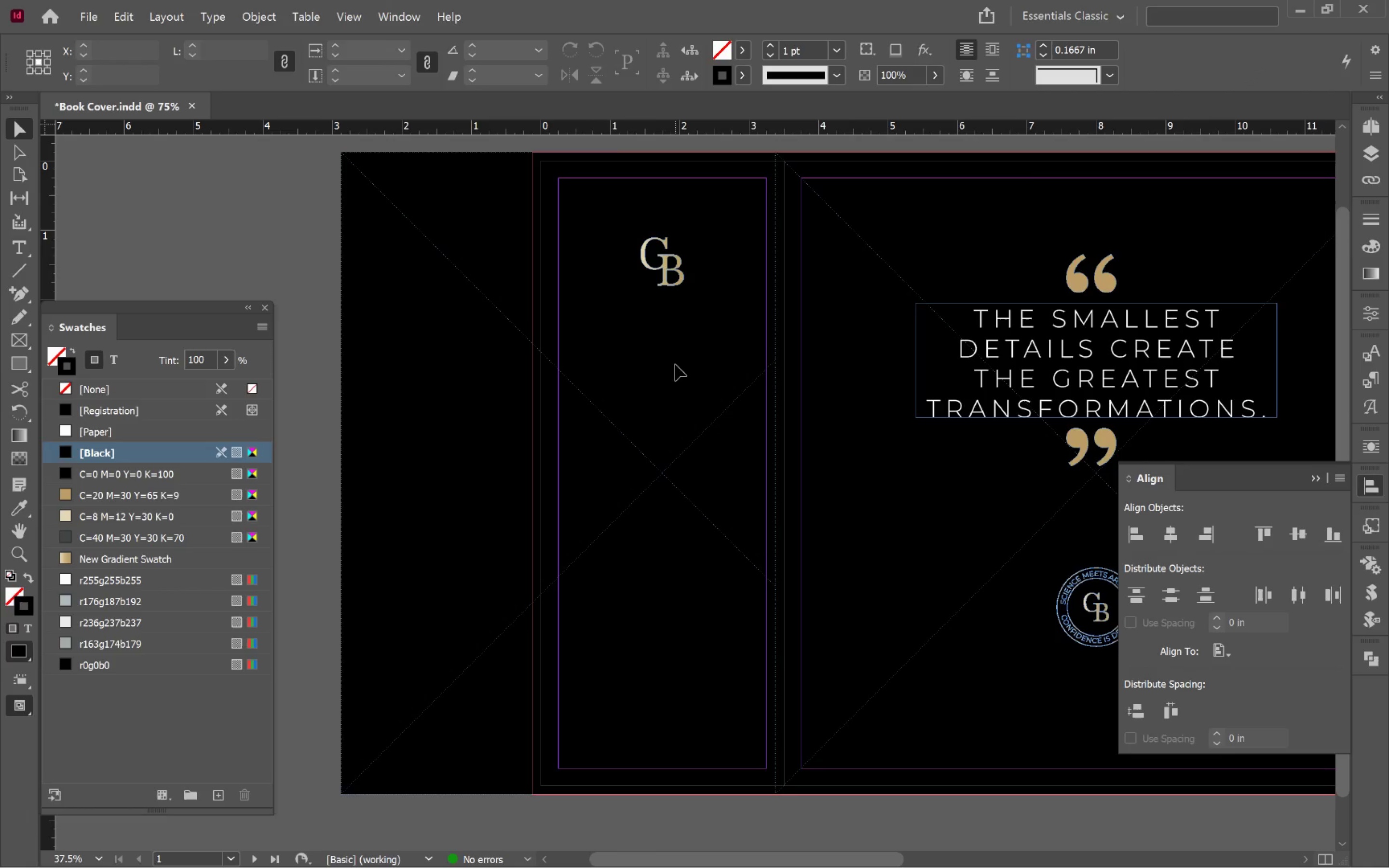 
key(Control+V)
 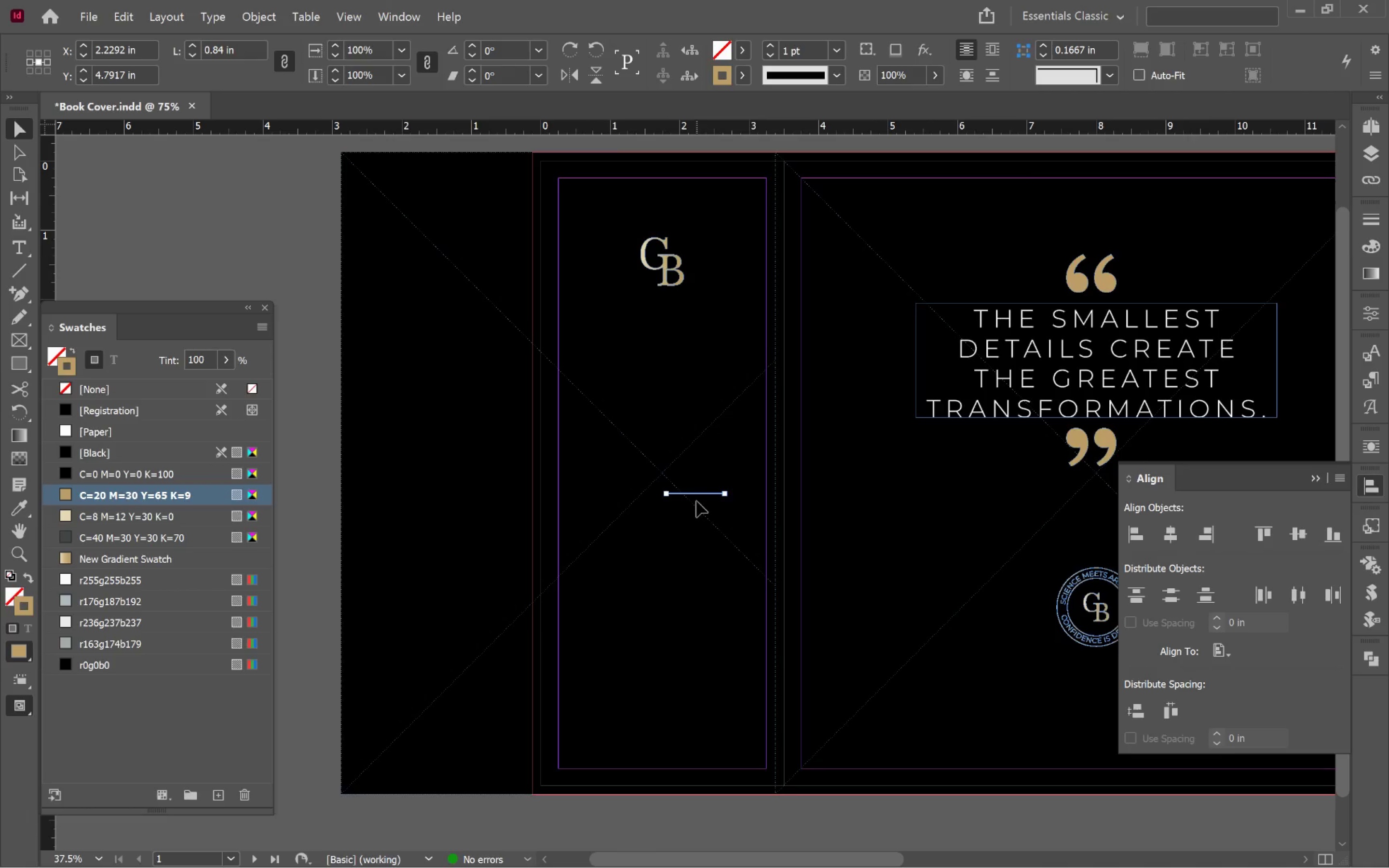 
left_click_drag(start_coordinate=[697, 494], to_coordinate=[665, 333])
 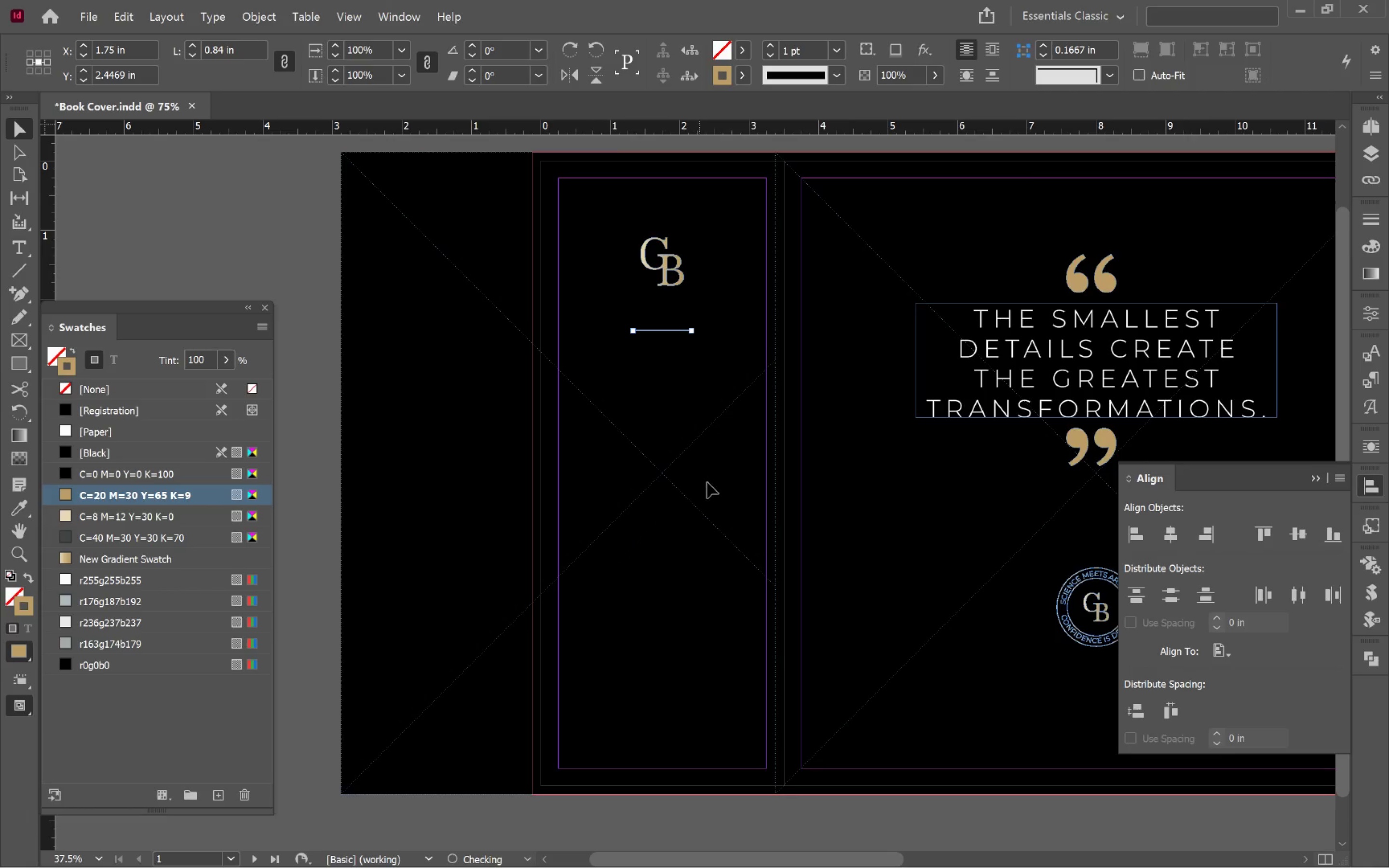 
left_click([707, 482])
 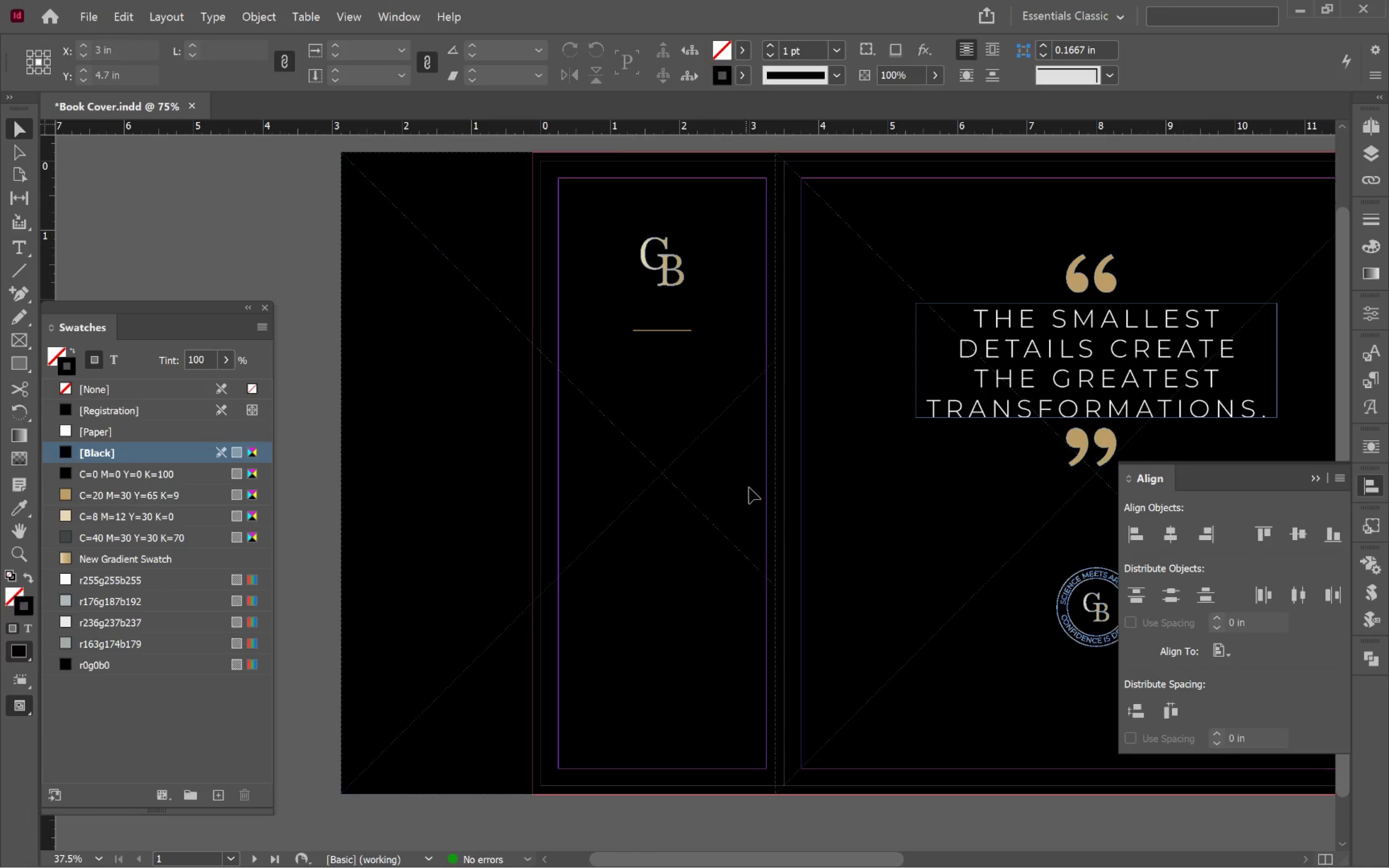 
hold_key(key=Space, duration=0.59)
 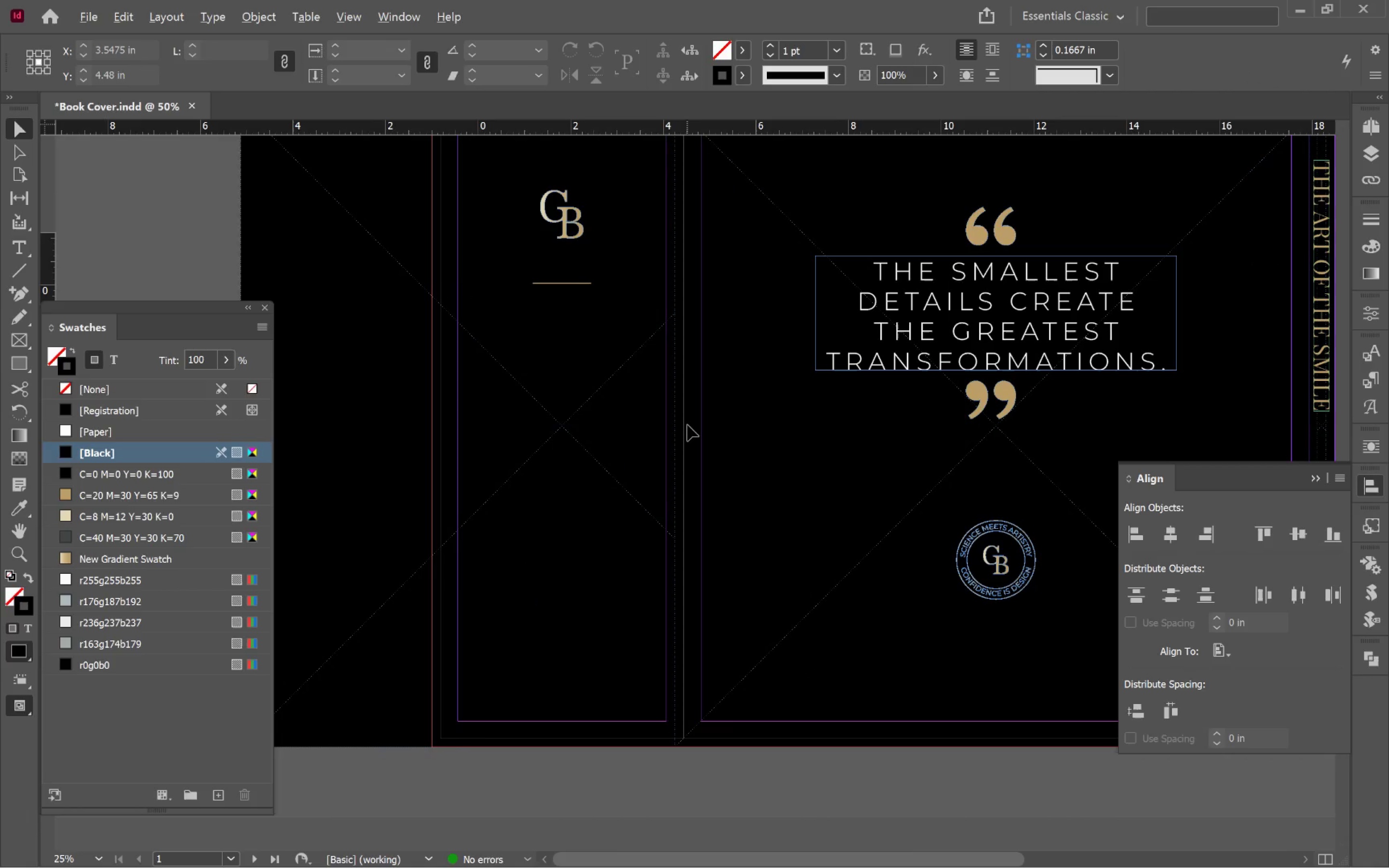 
left_click_drag(start_coordinate=[749, 489], to_coordinate=[648, 335])
 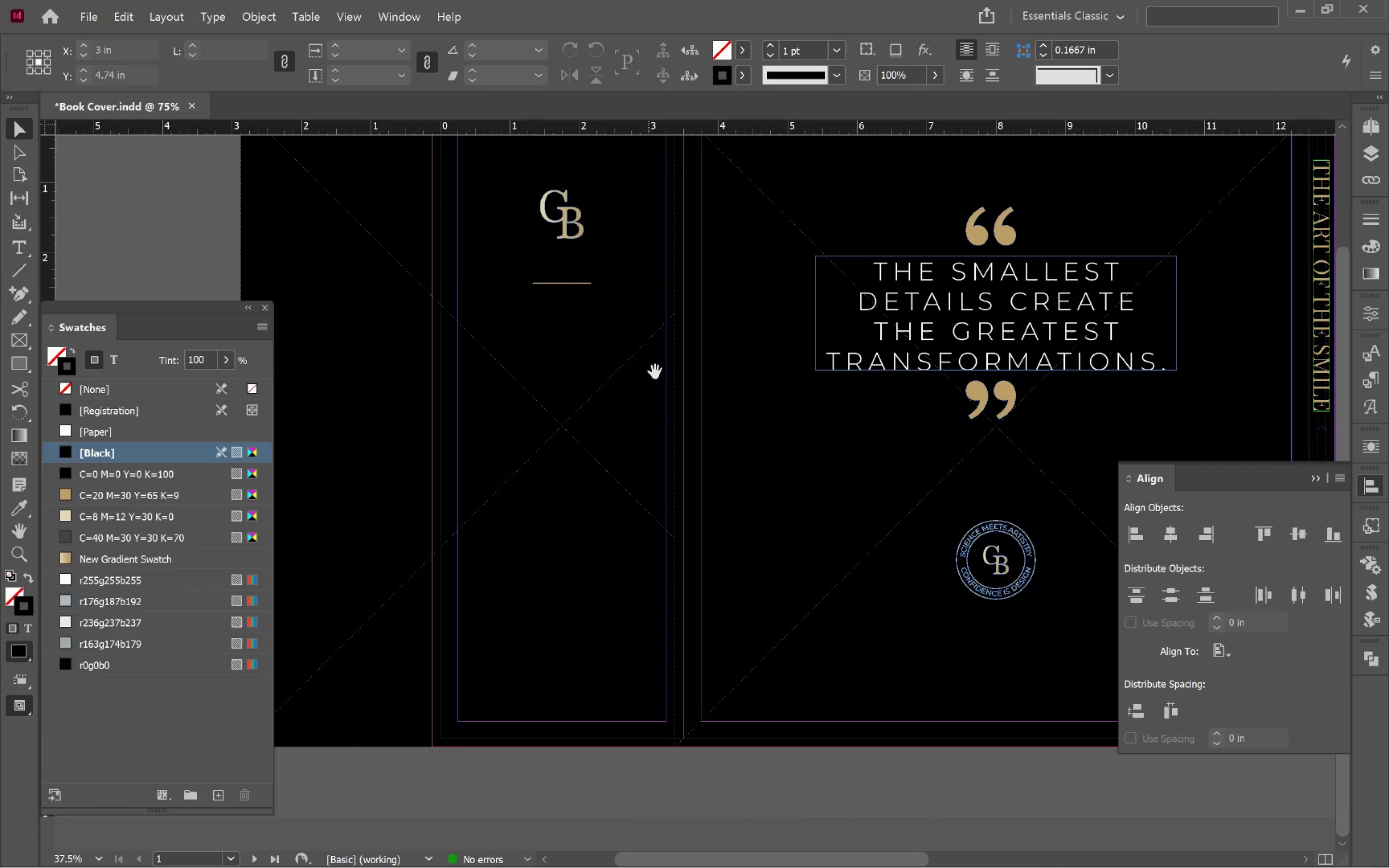 
hold_key(key=AltLeft, duration=1.05)
scroll: coordinate [687, 425], scroll_direction: down, amount: 1.0
 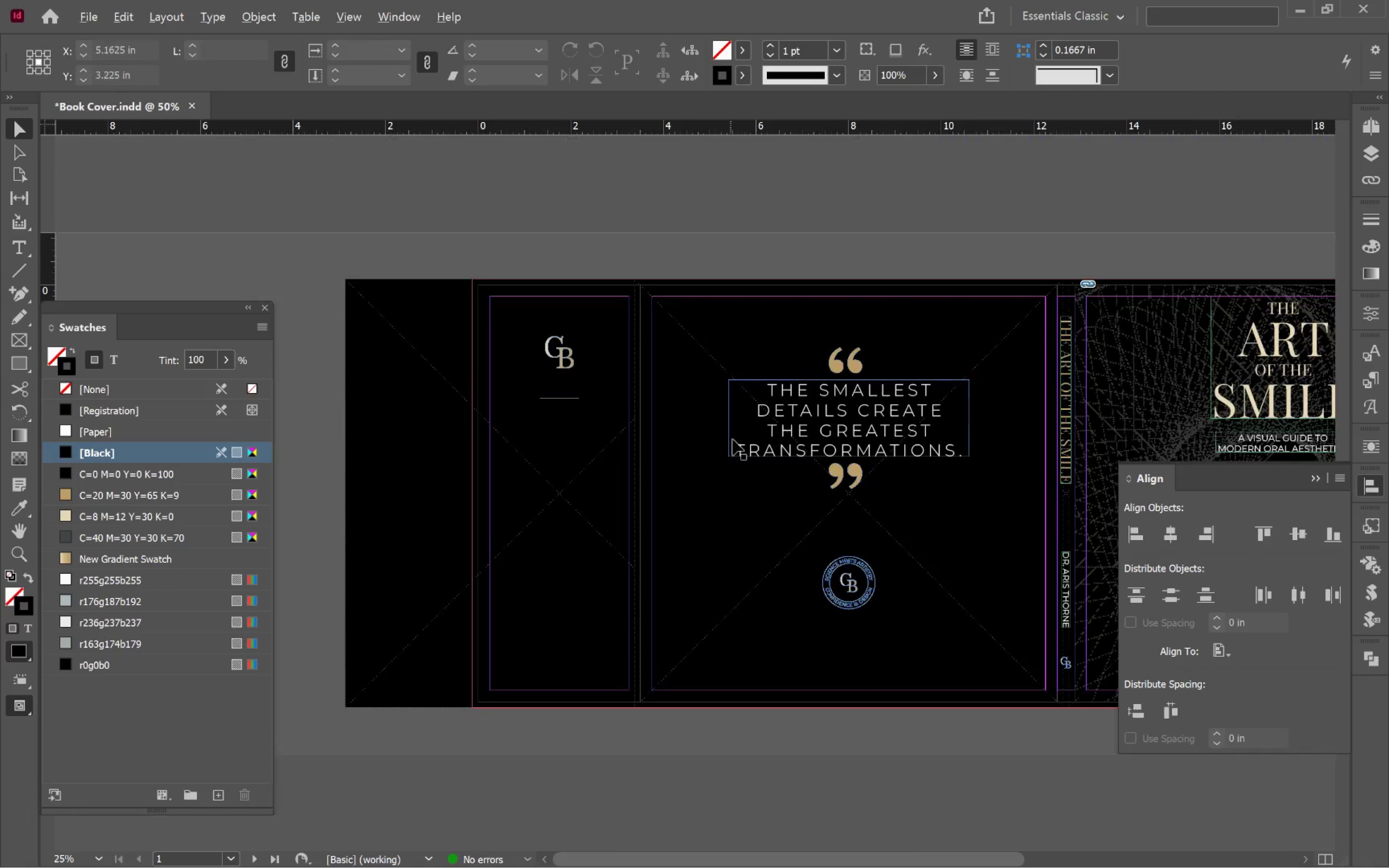 
hold_key(key=Space, duration=0.75)
 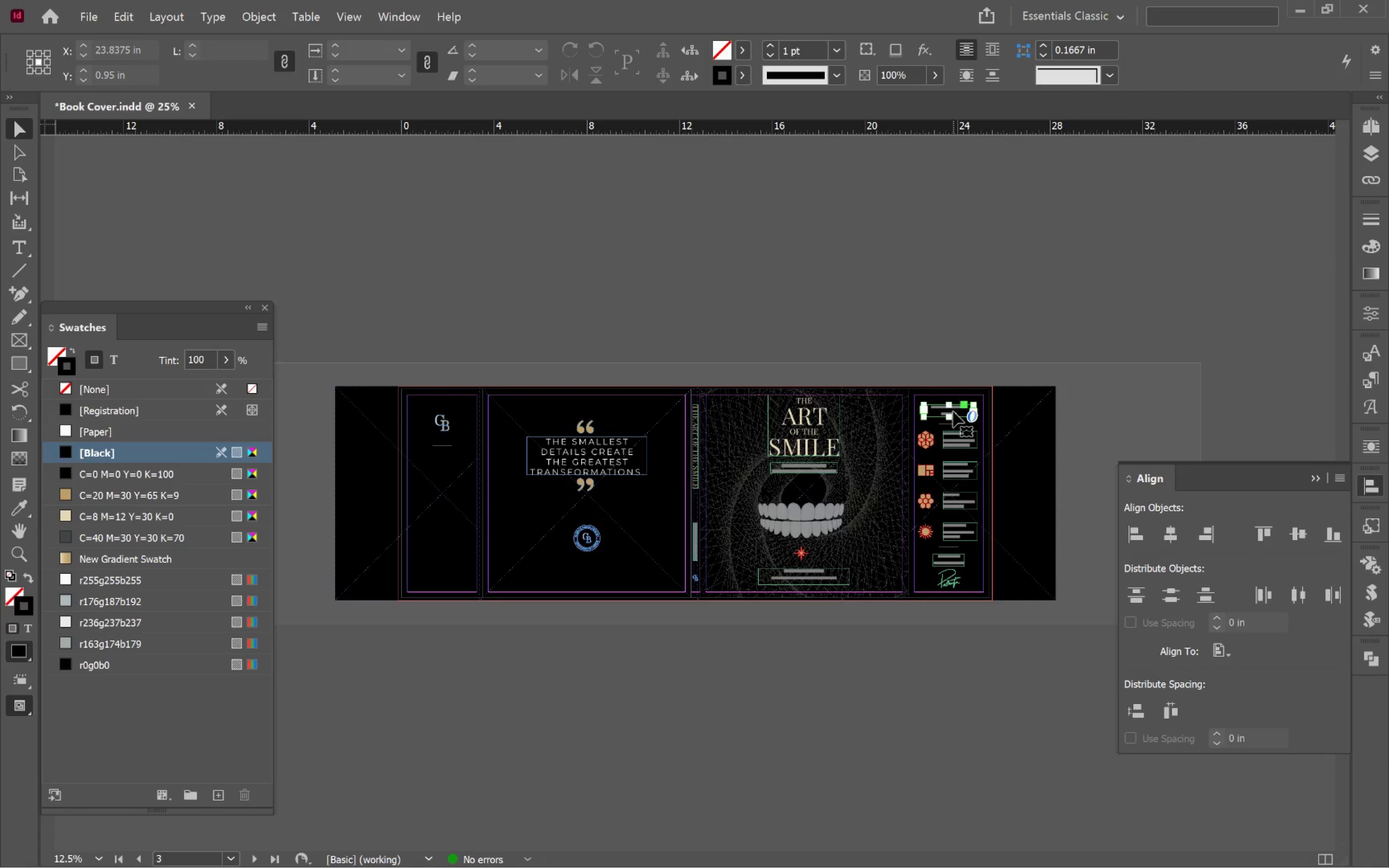 
scroll: coordinate [736, 441], scroll_direction: down, amount: 1.0
 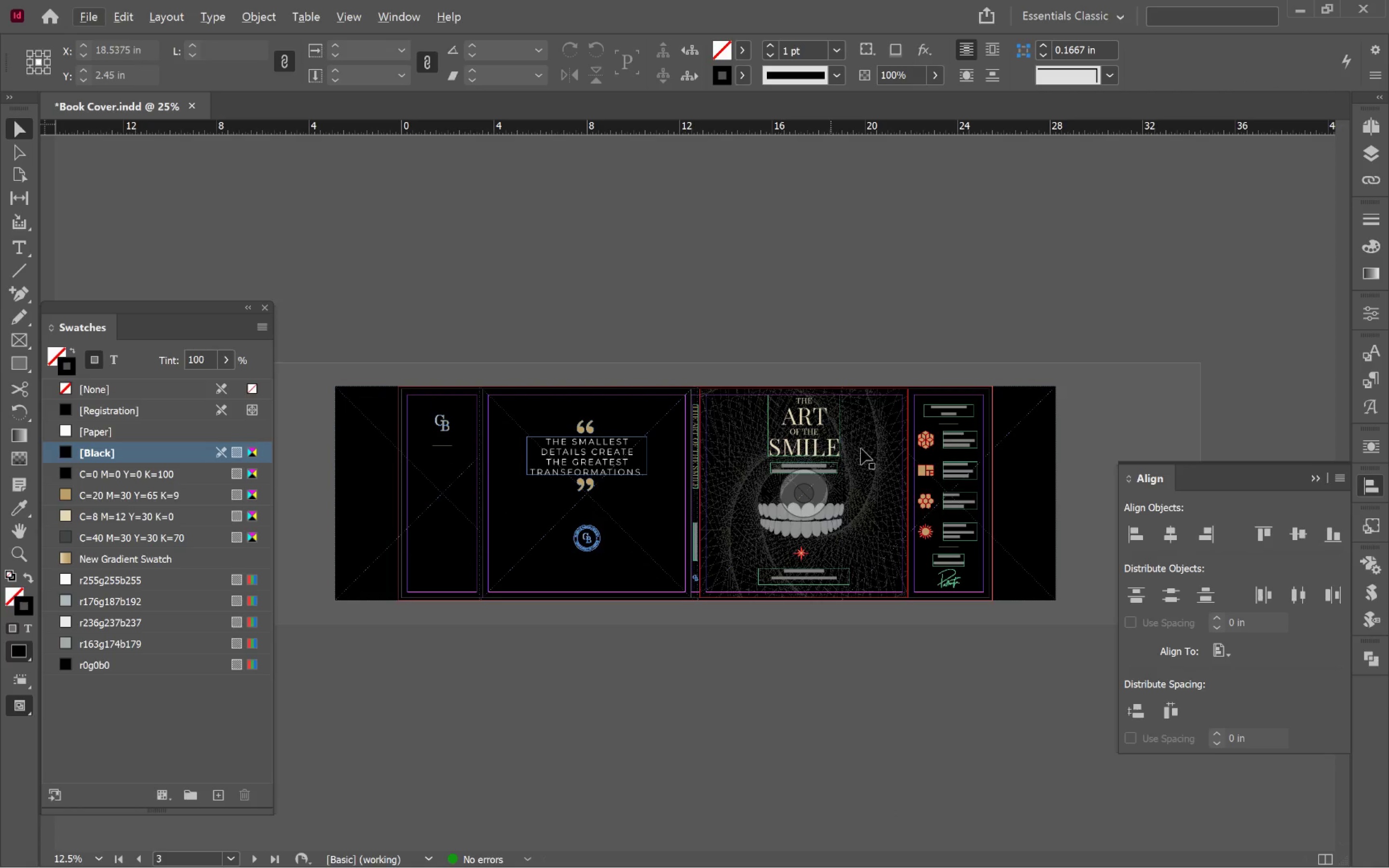 
left_click_drag(start_coordinate=[921, 464], to_coordinate=[863, 460])
 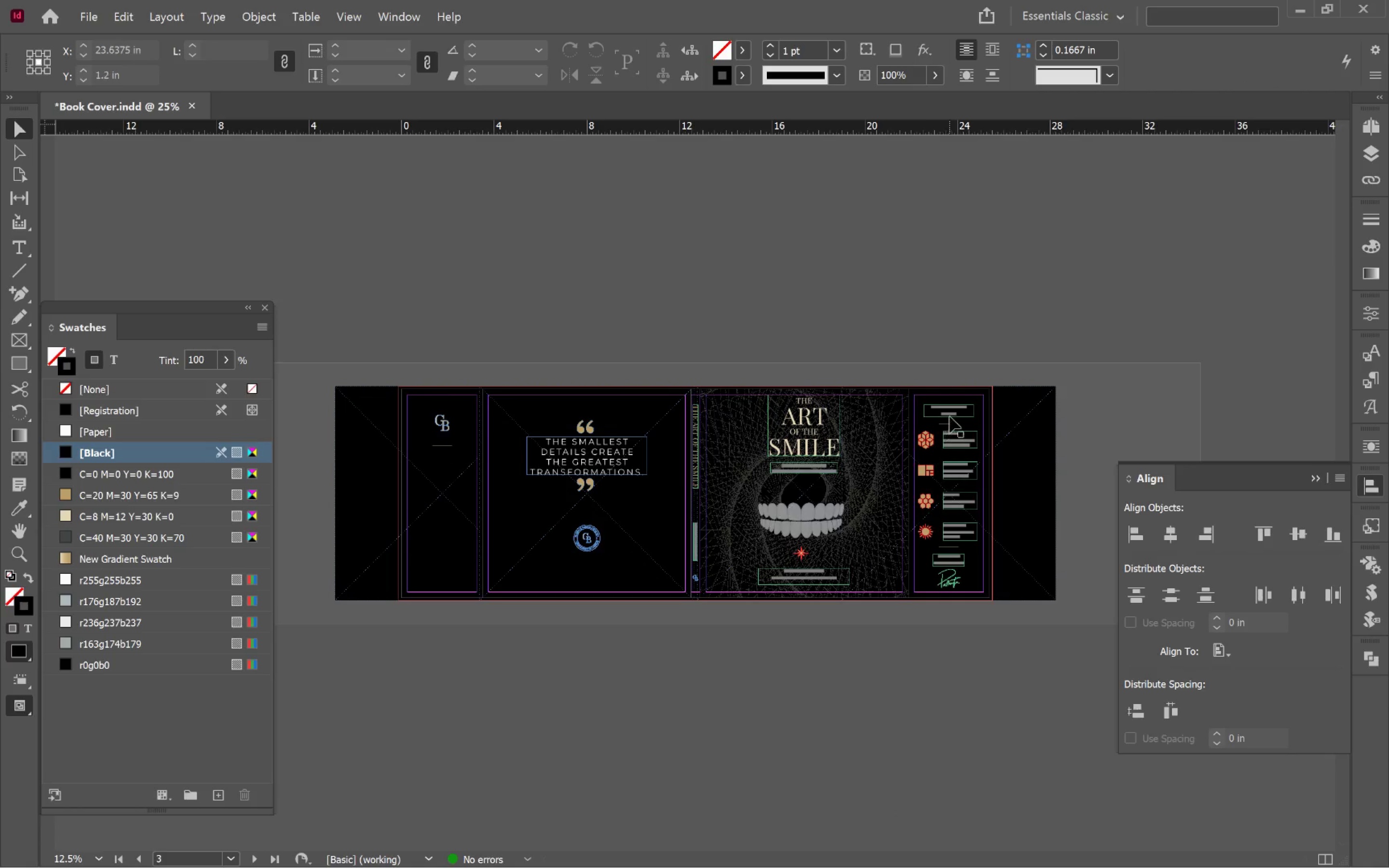 
left_click([953, 411])
 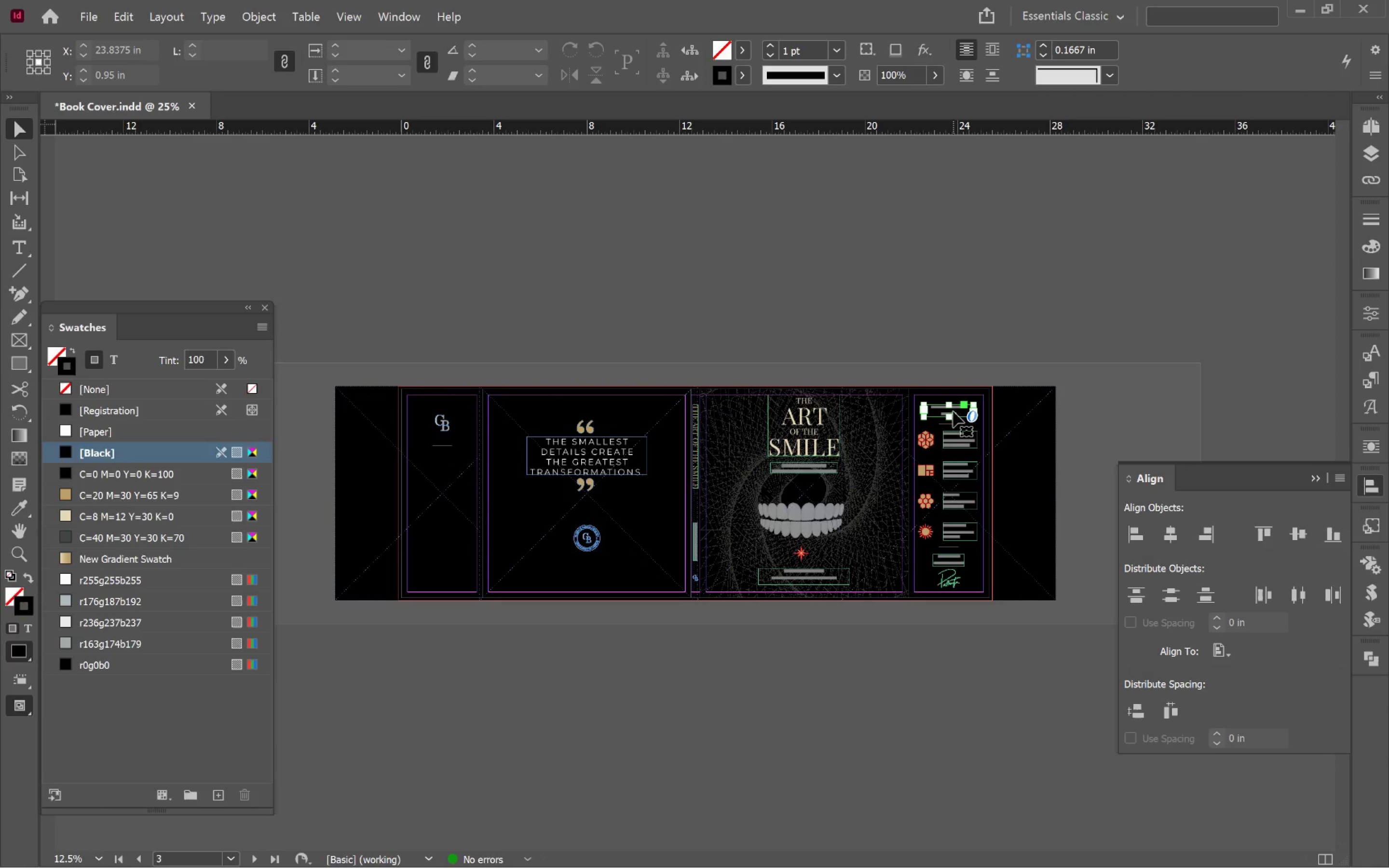 
key(Control+C)
 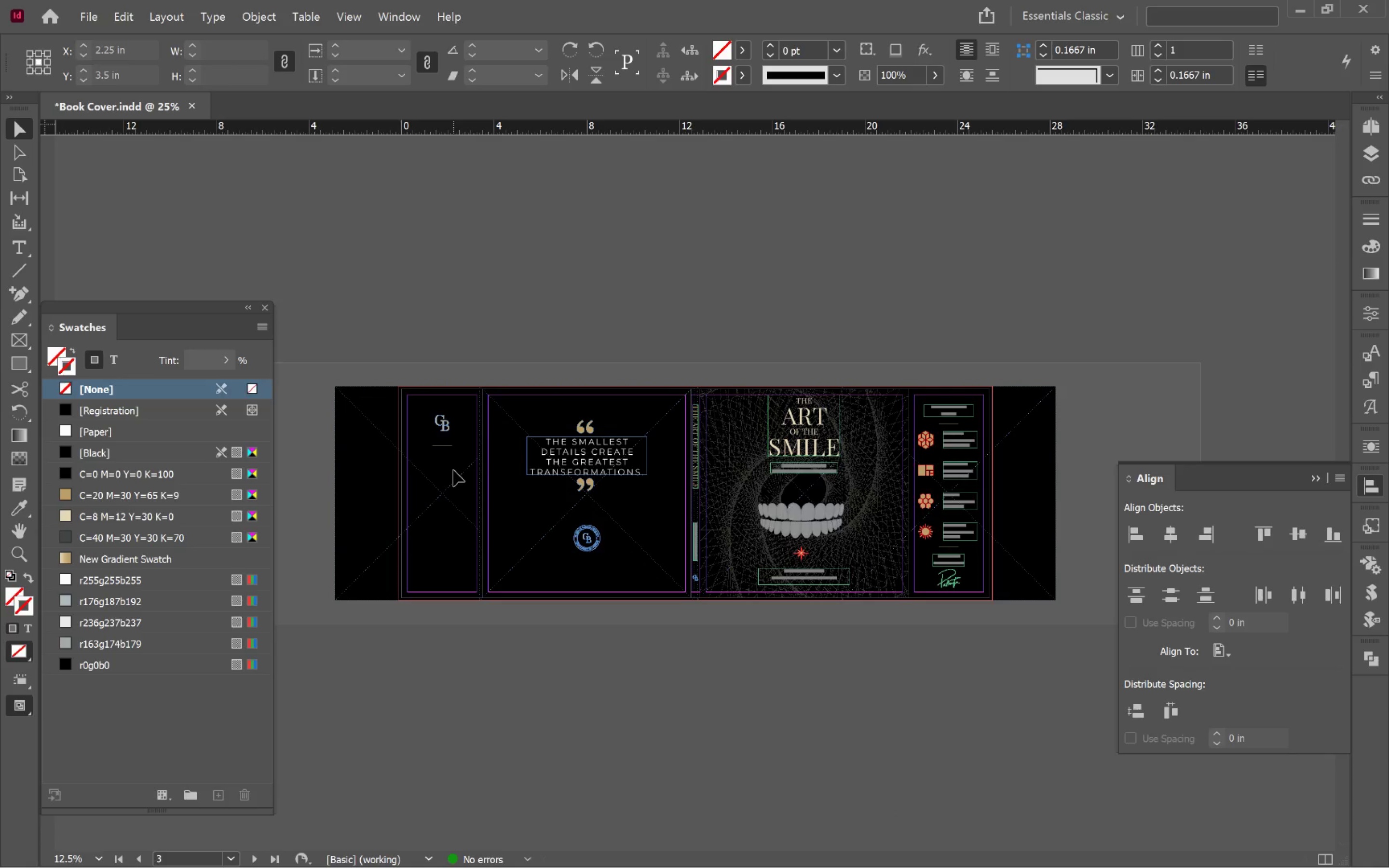 
key(Control+V)
 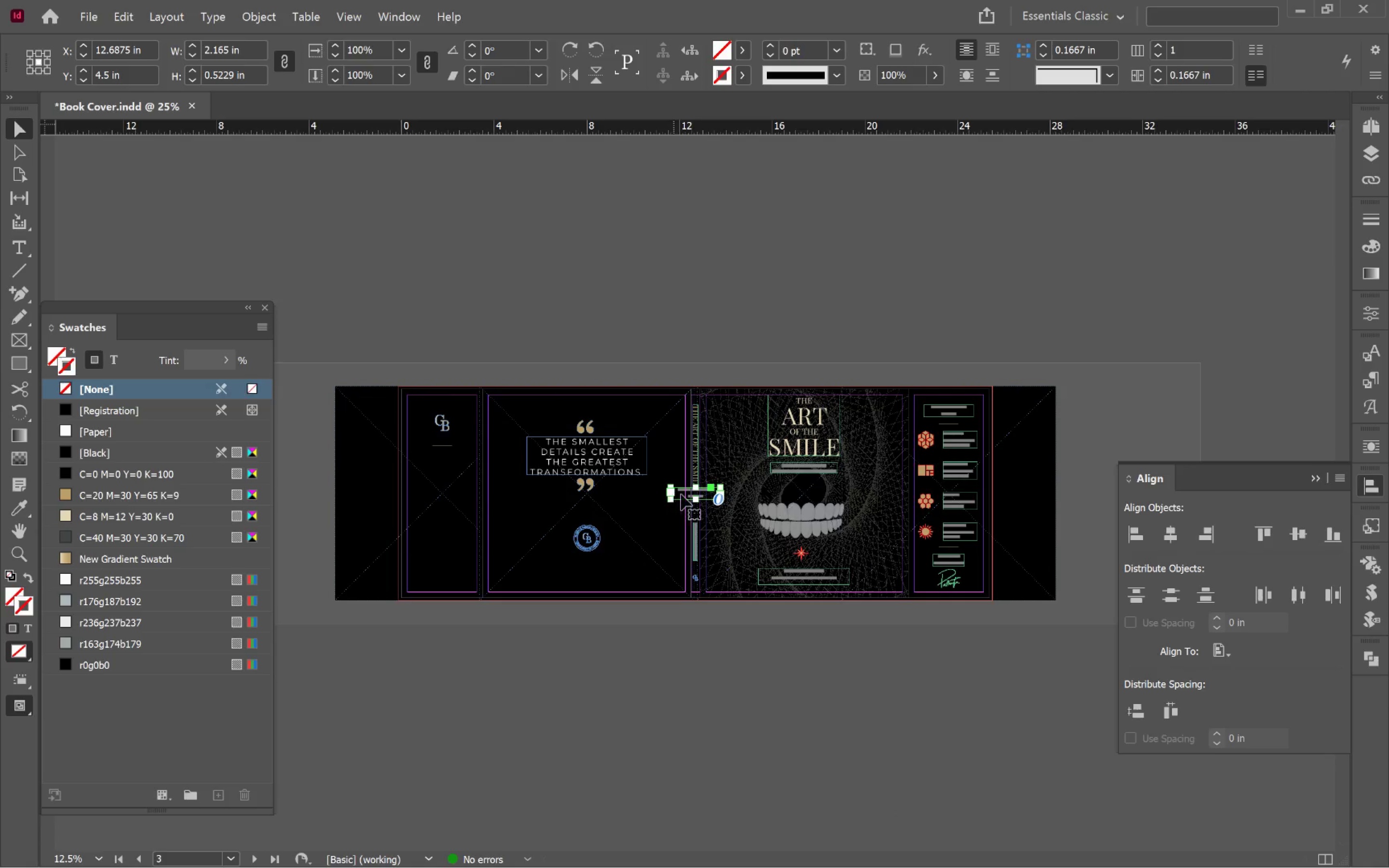 
left_click_drag(start_coordinate=[684, 494], to_coordinate=[431, 469])
 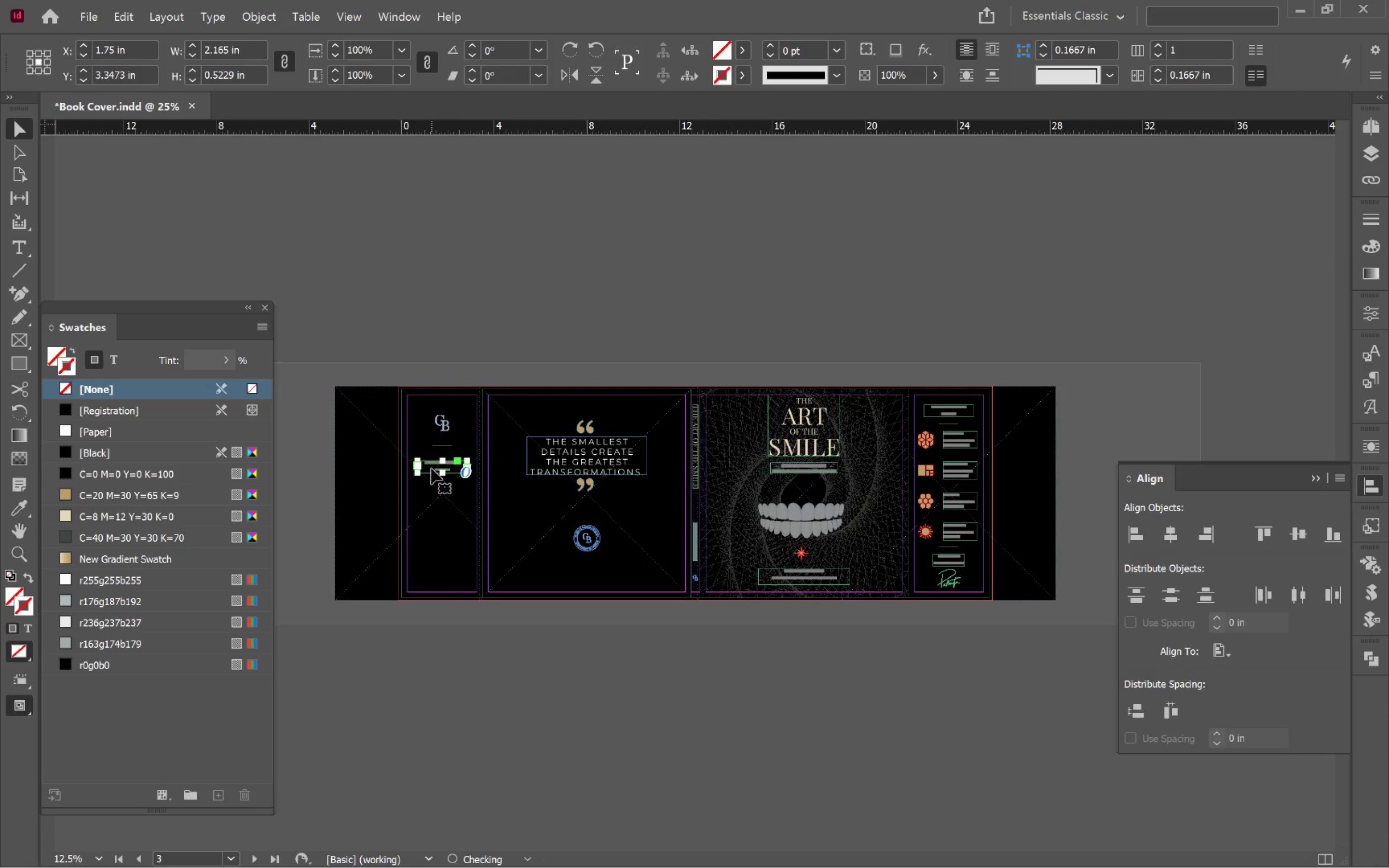 
hold_key(key=AltLeft, duration=0.97)
scroll: coordinate [449, 465], scroll_direction: up, amount: 4.0
 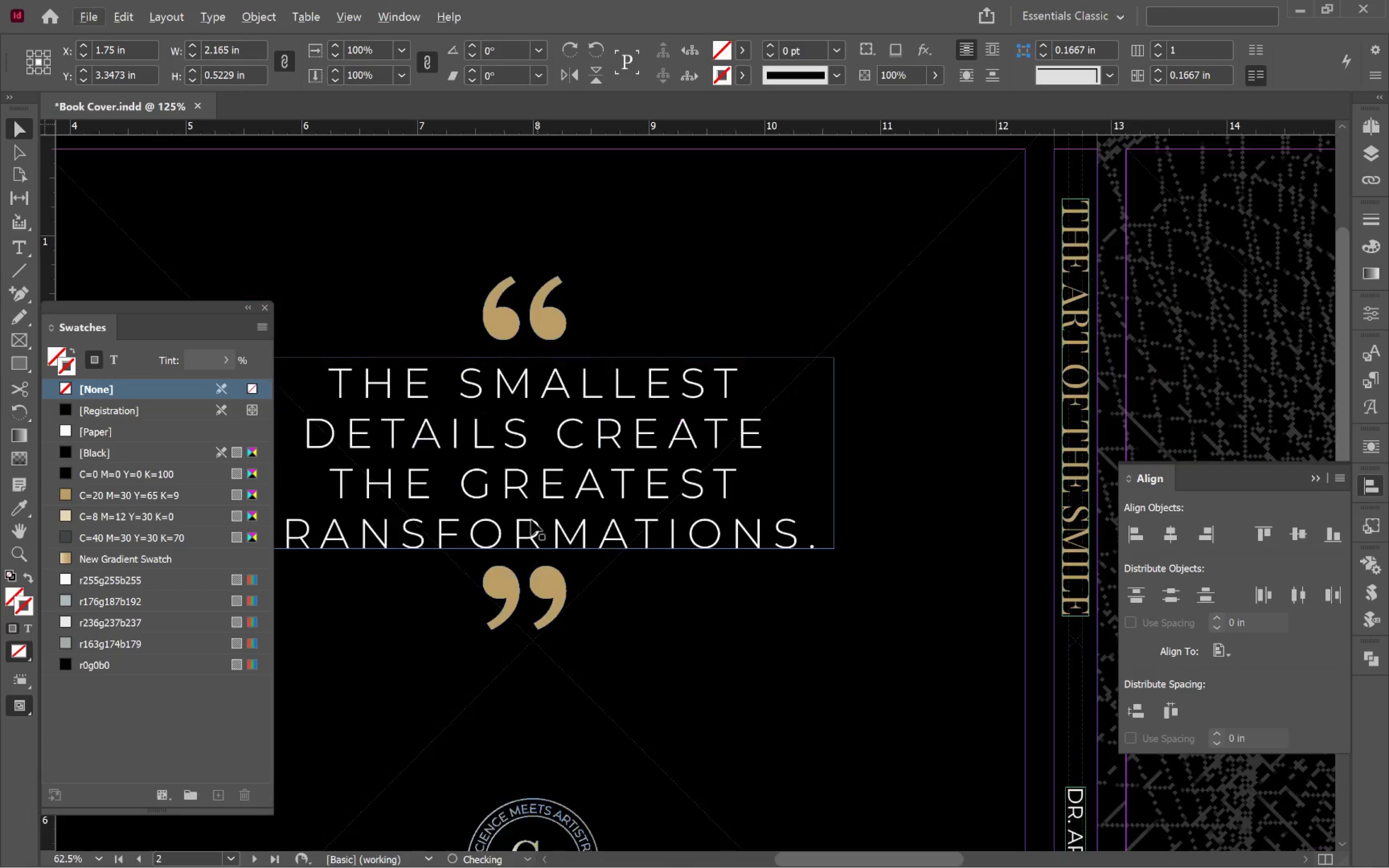 
hold_key(key=Space, duration=1.53)
 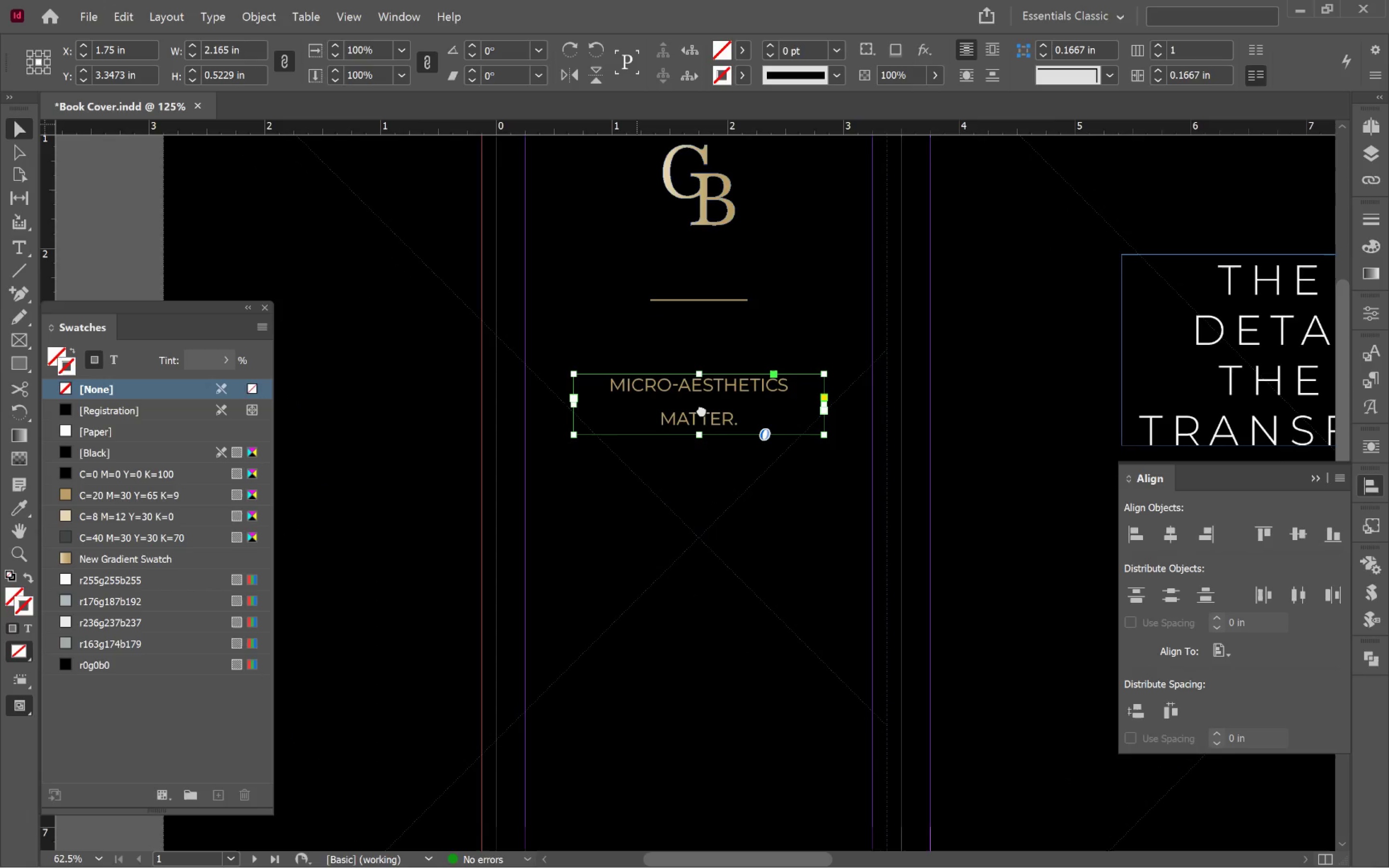 
left_click_drag(start_coordinate=[537, 512], to_coordinate=[912, 504])
 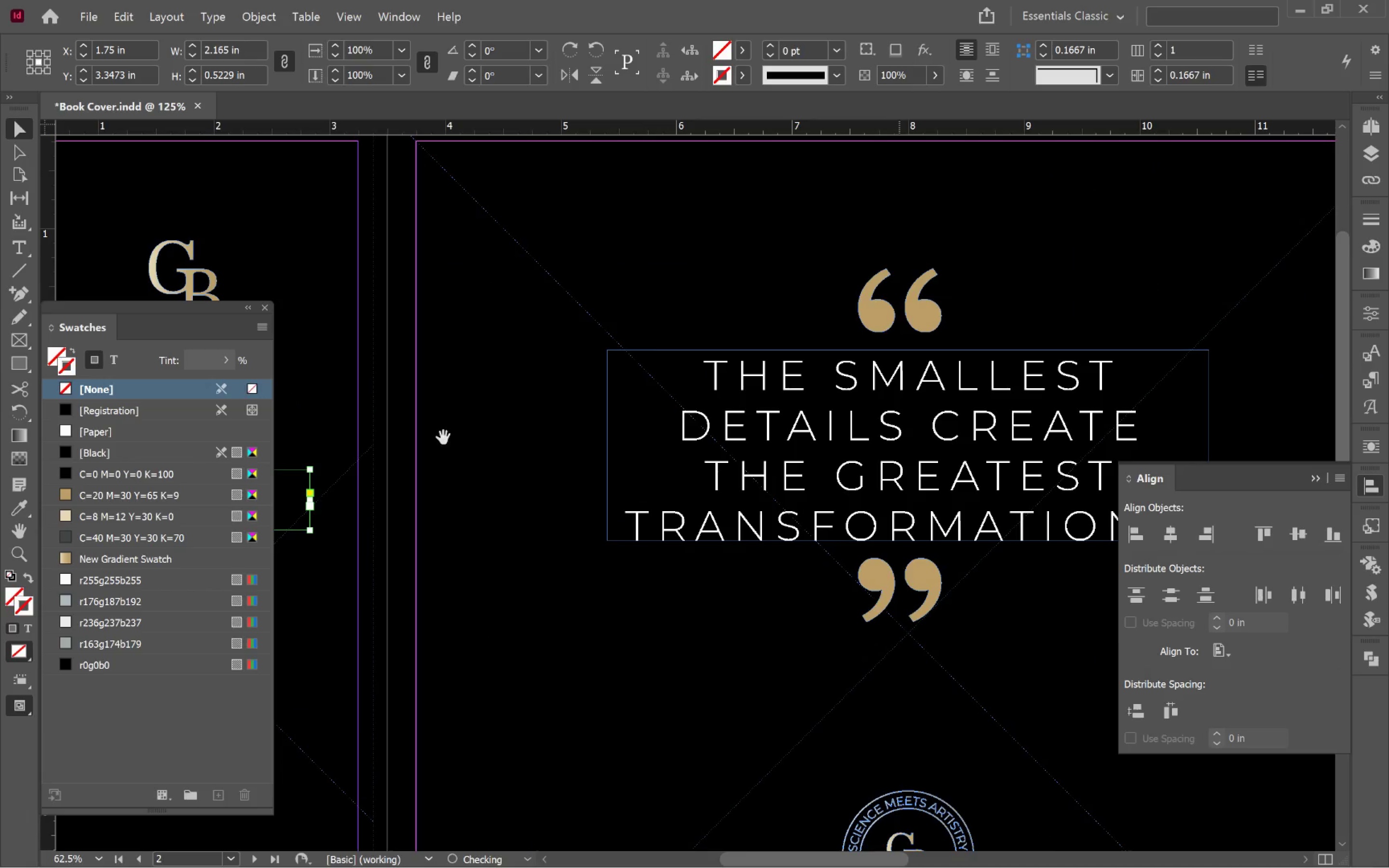 
left_click_drag(start_coordinate=[464, 425], to_coordinate=[916, 353])
 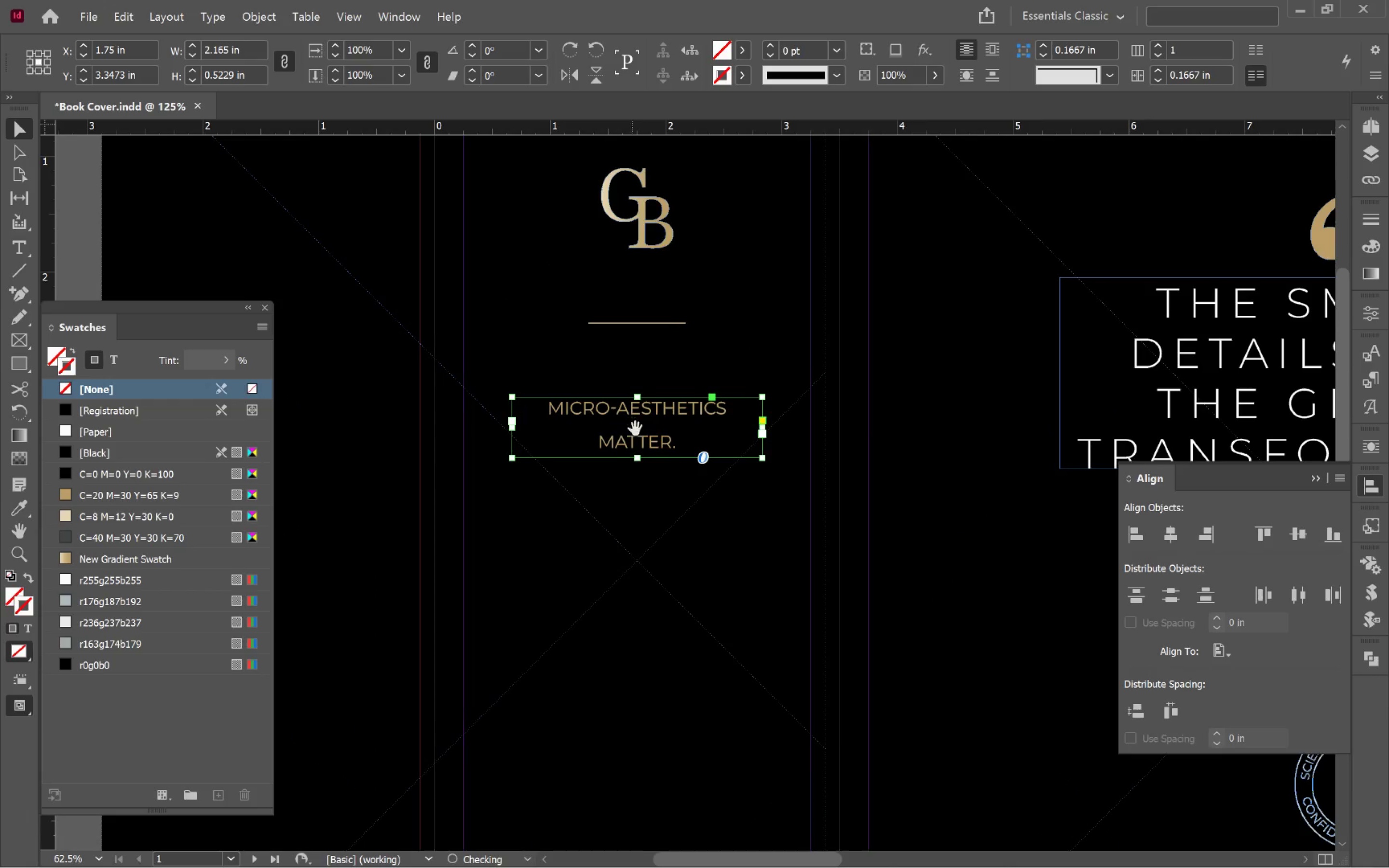 
left_click_drag(start_coordinate=[639, 433], to_coordinate=[701, 409])
 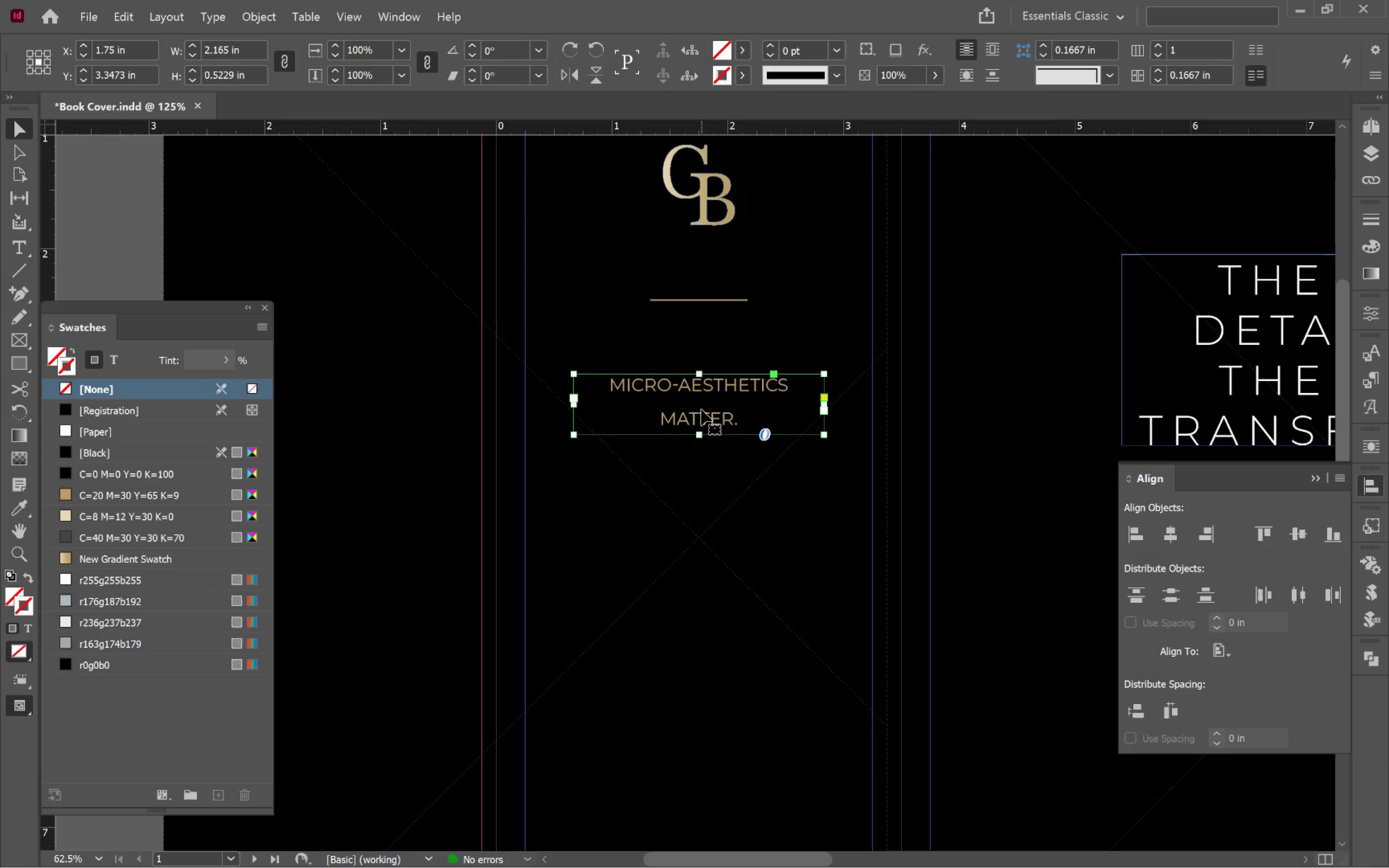 
hold_key(key=Space, duration=0.98)
 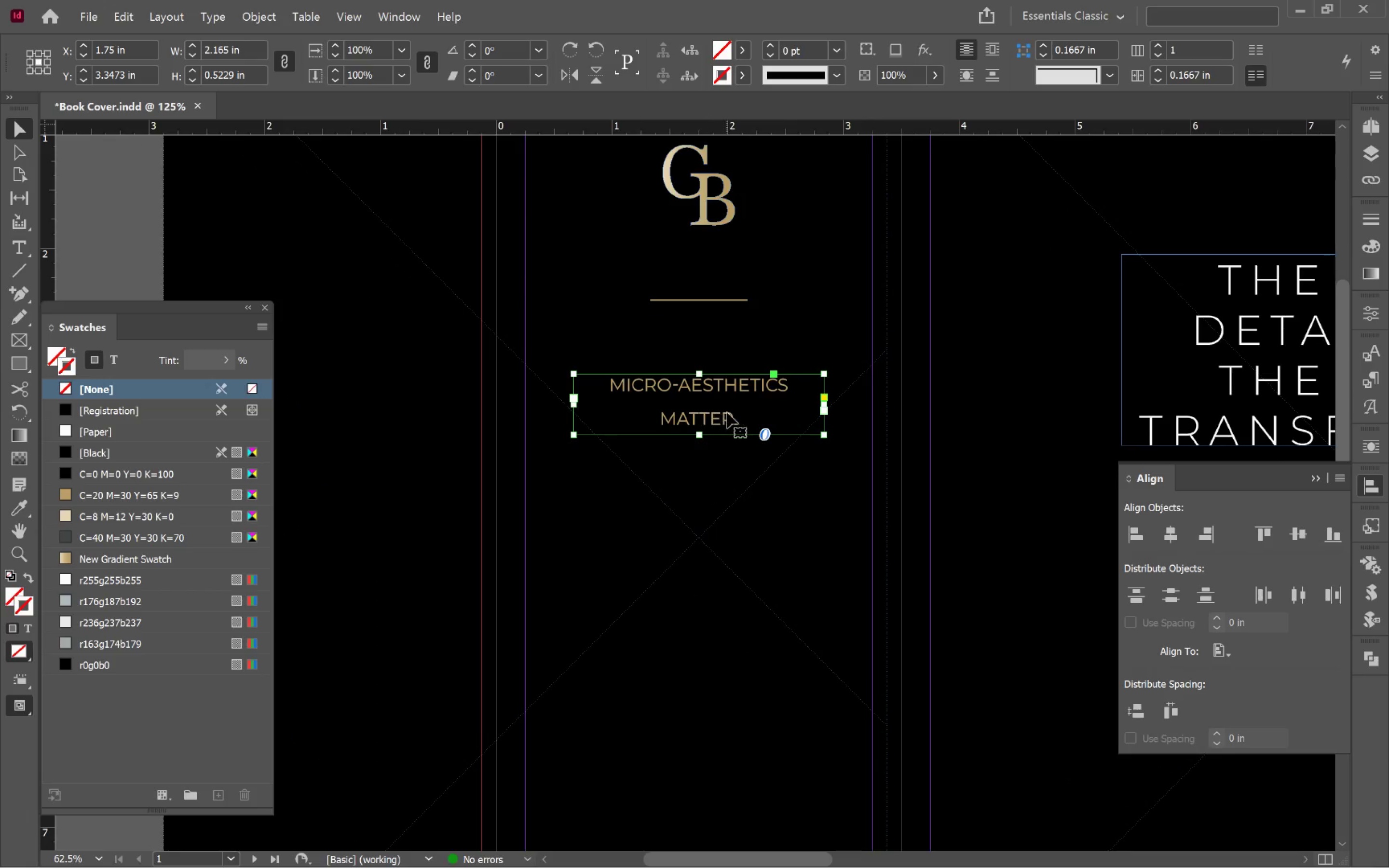 
key(Alt+AltLeft)
 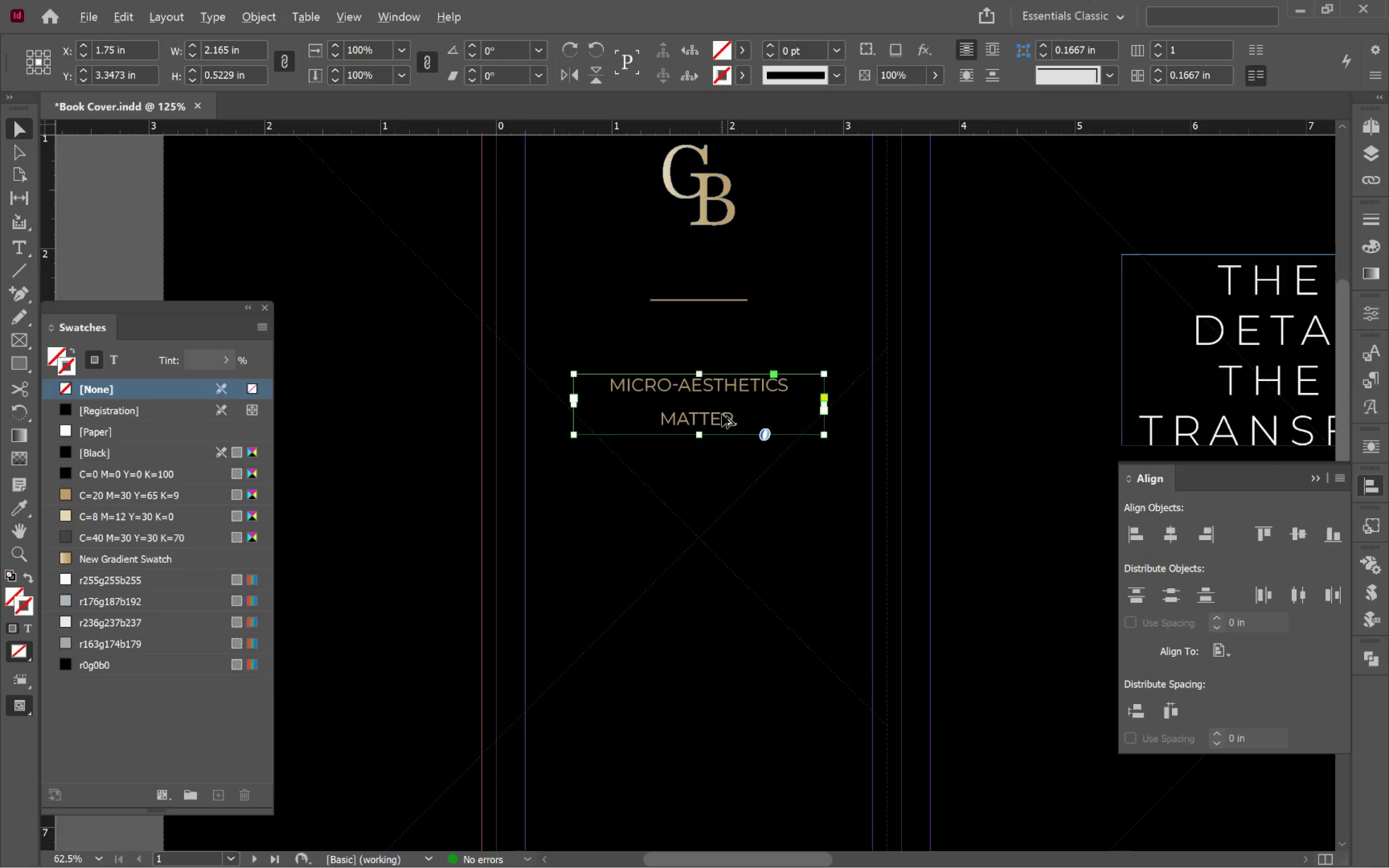 
key(Alt+Tab)
 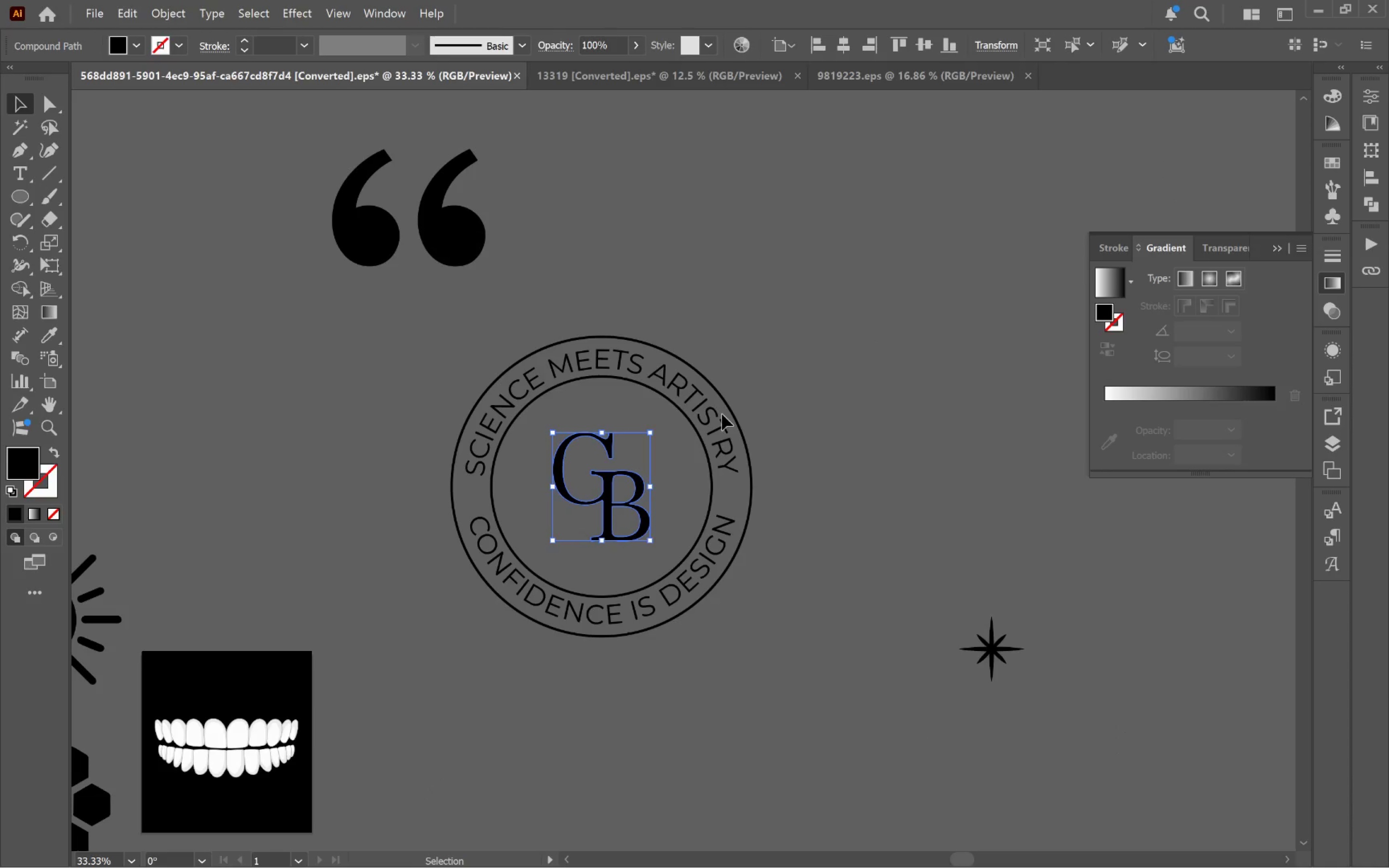 
key(Alt+Tab)
 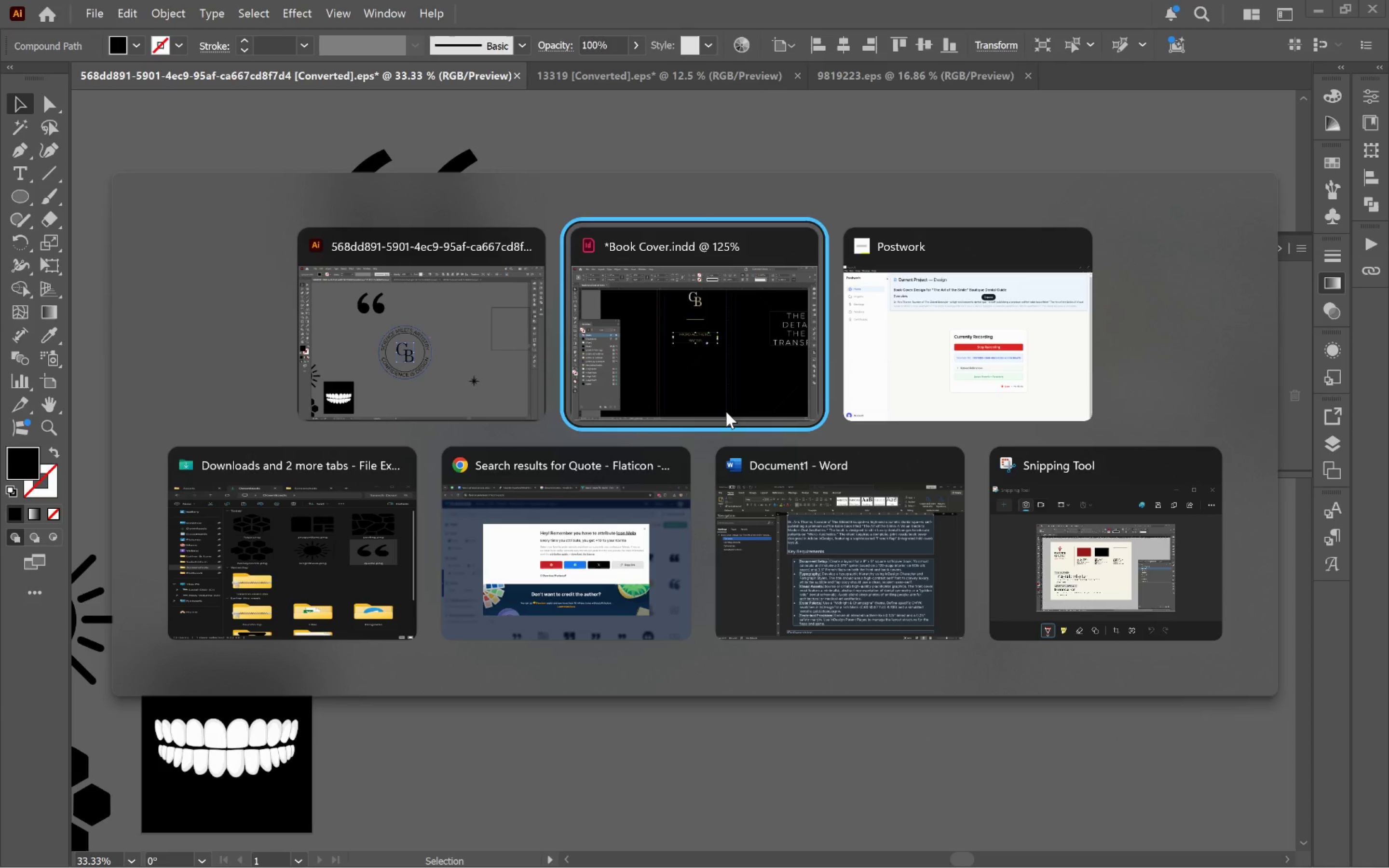 
key(Alt+Tab)